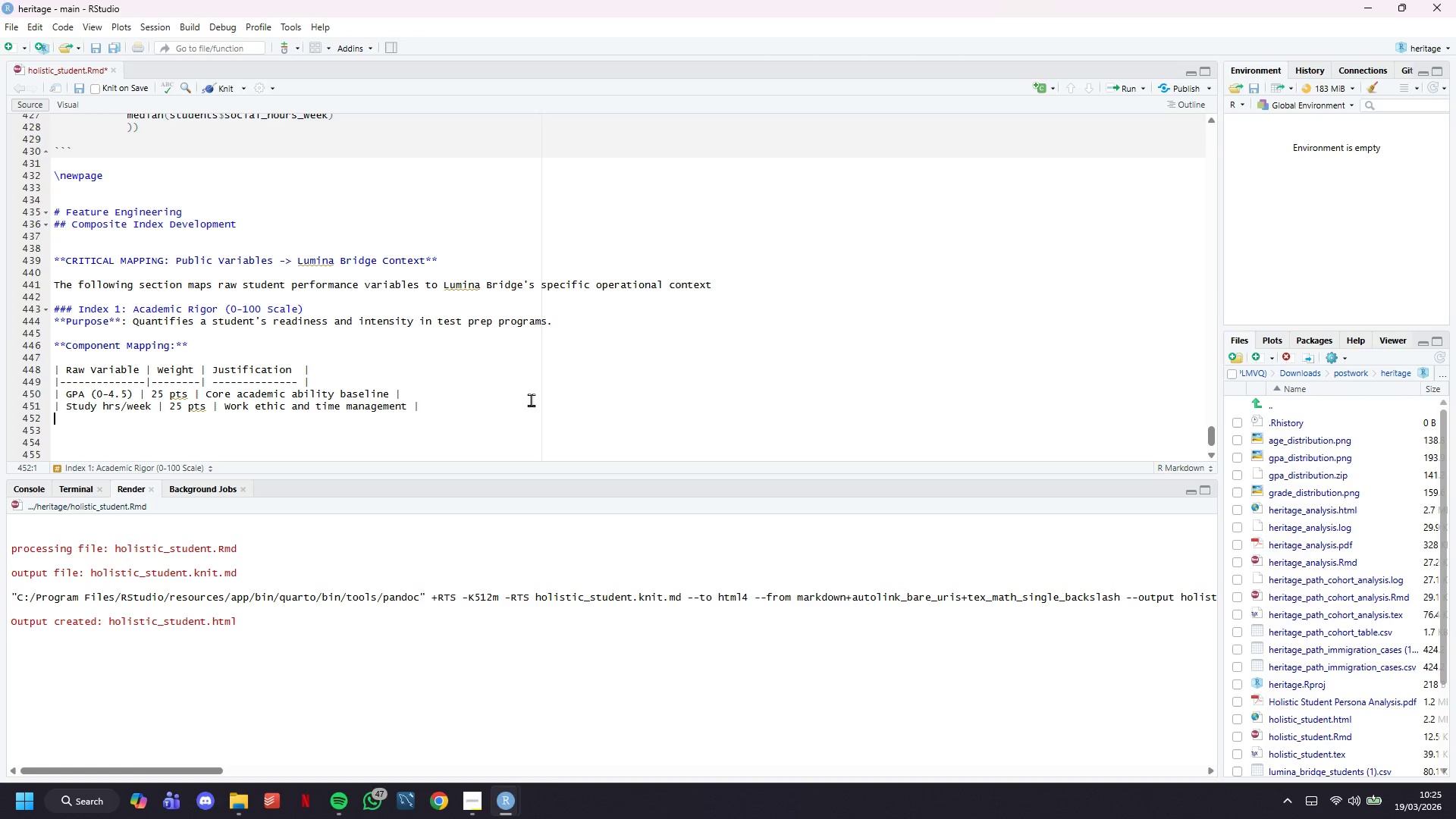 
type(| AP courses | 20 pts | Challenge-seeking behavior)
 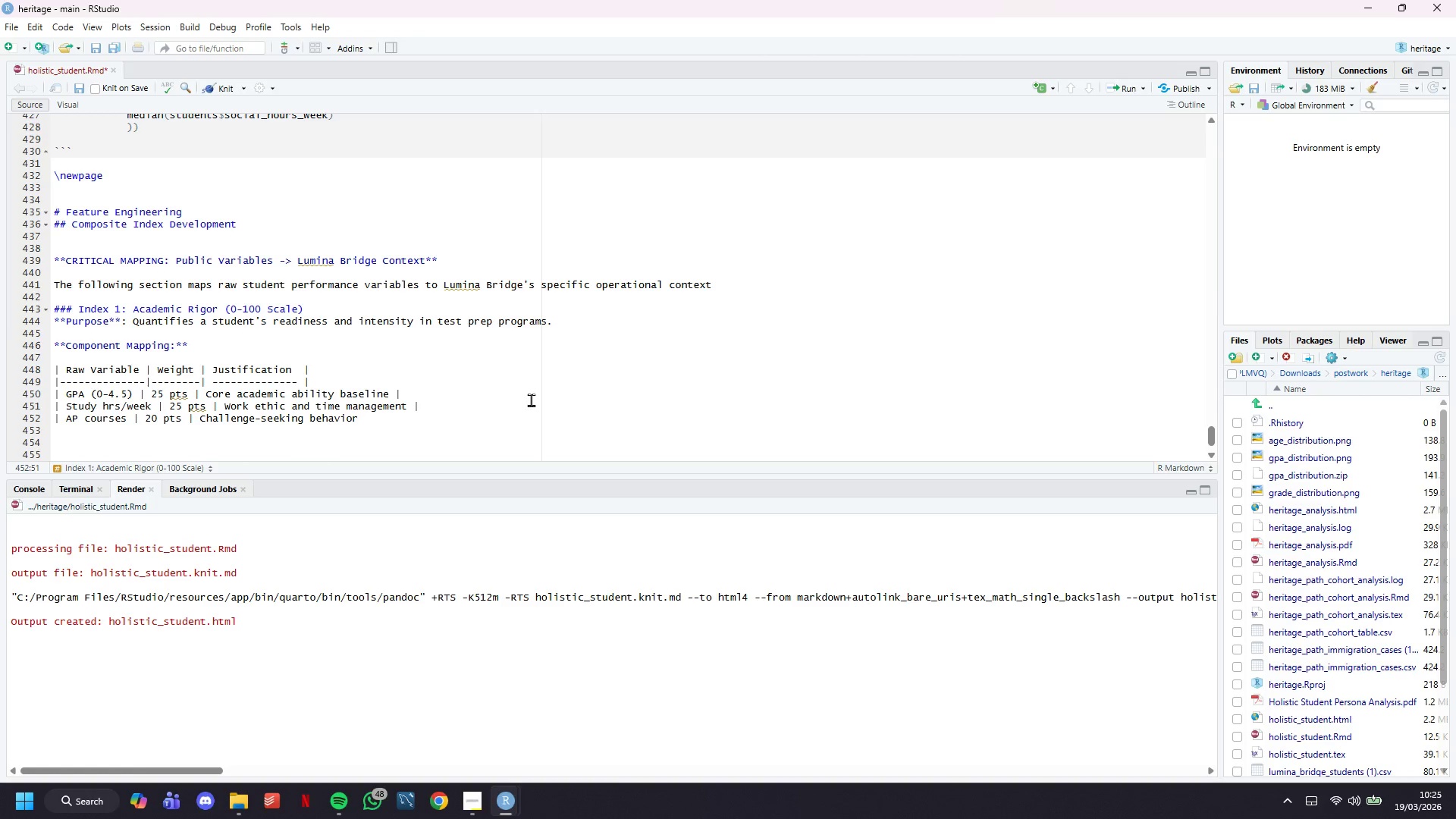 
key(Space)
 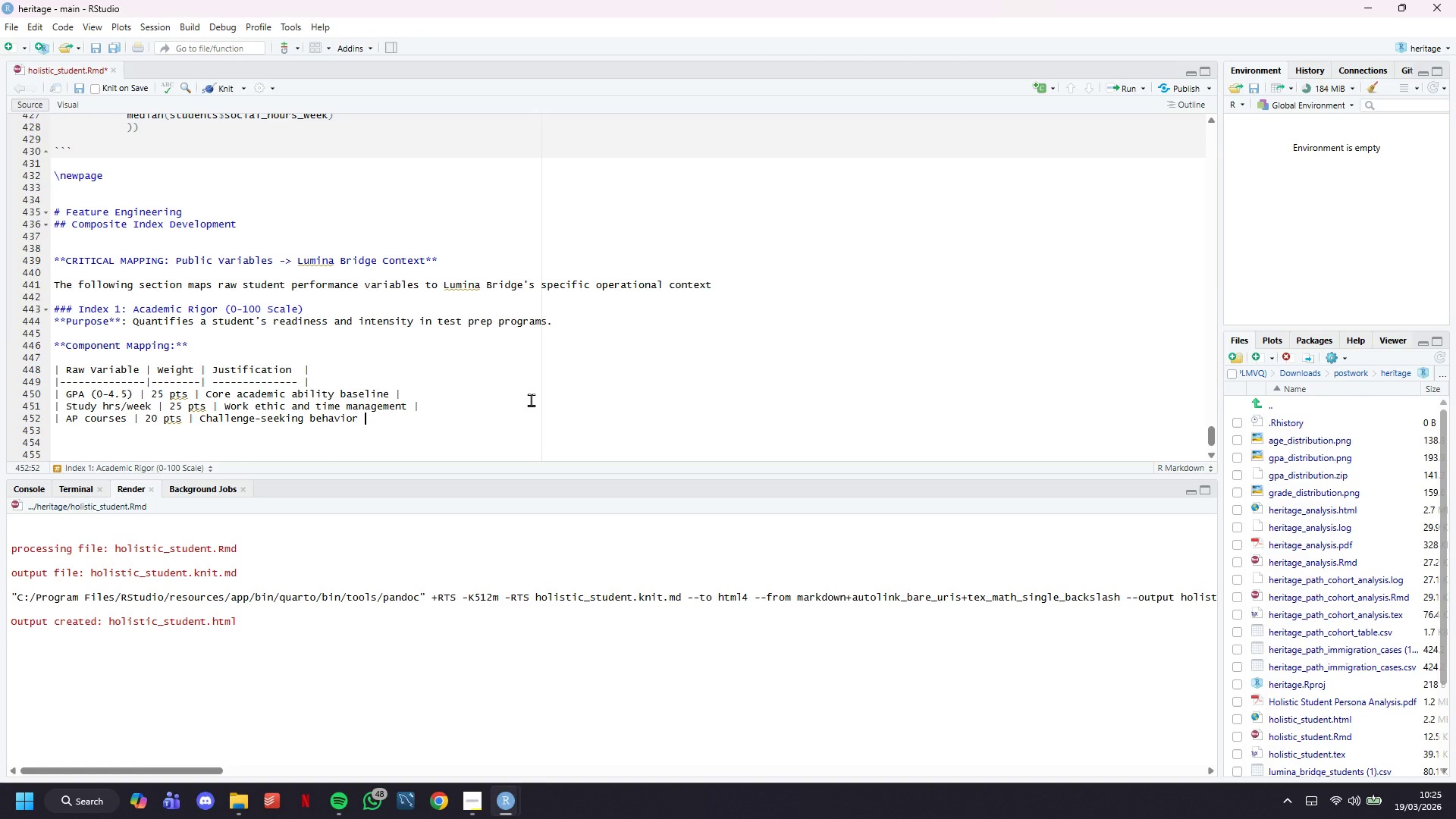 
key(Shift+Backslash)
 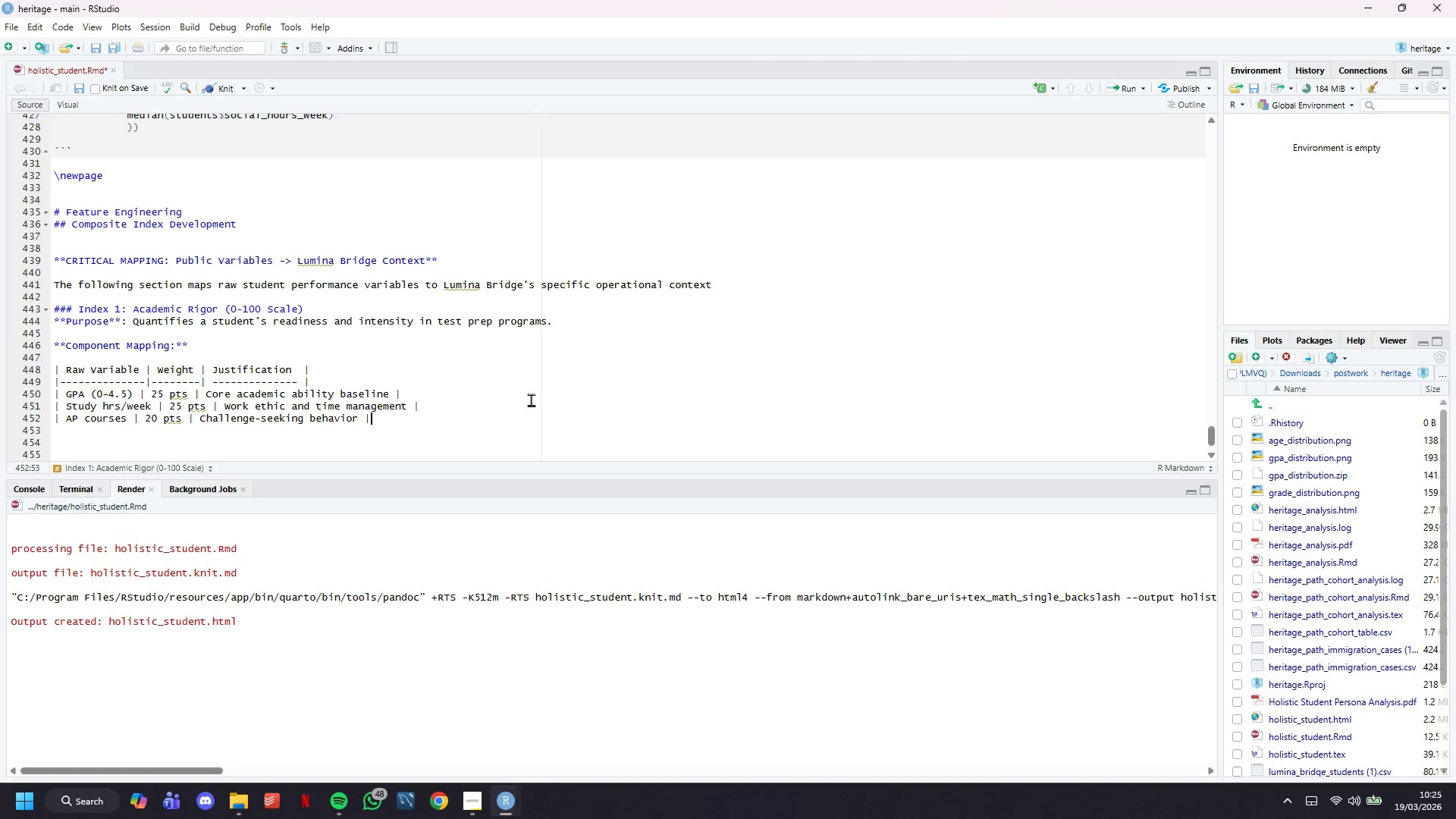 
key(Enter)
 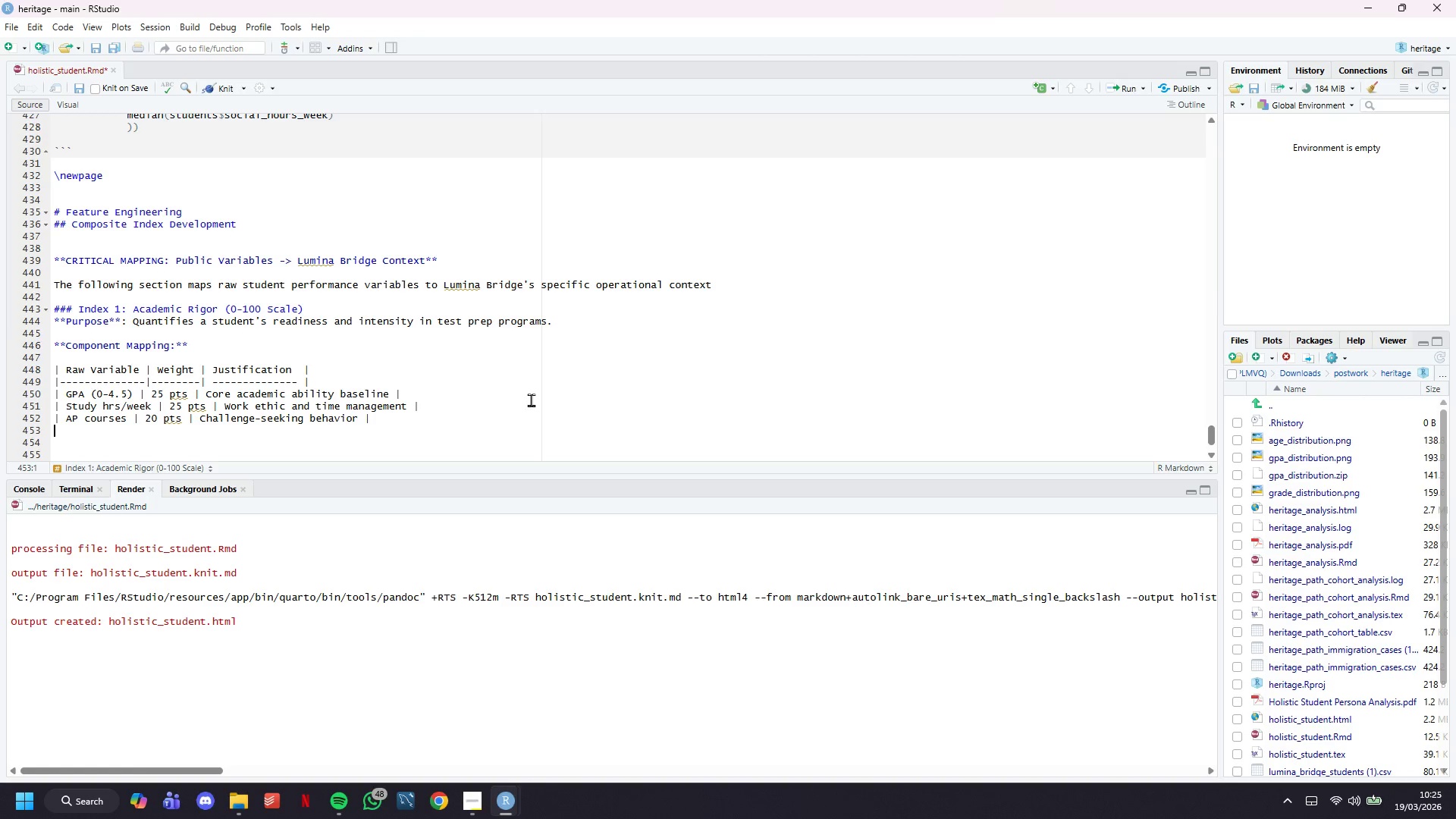 
type(|H)
key(Backspace)
type( Honors courser)
key(Backspace)
type(s | 15 pts | Advanced coursework commitment |)
 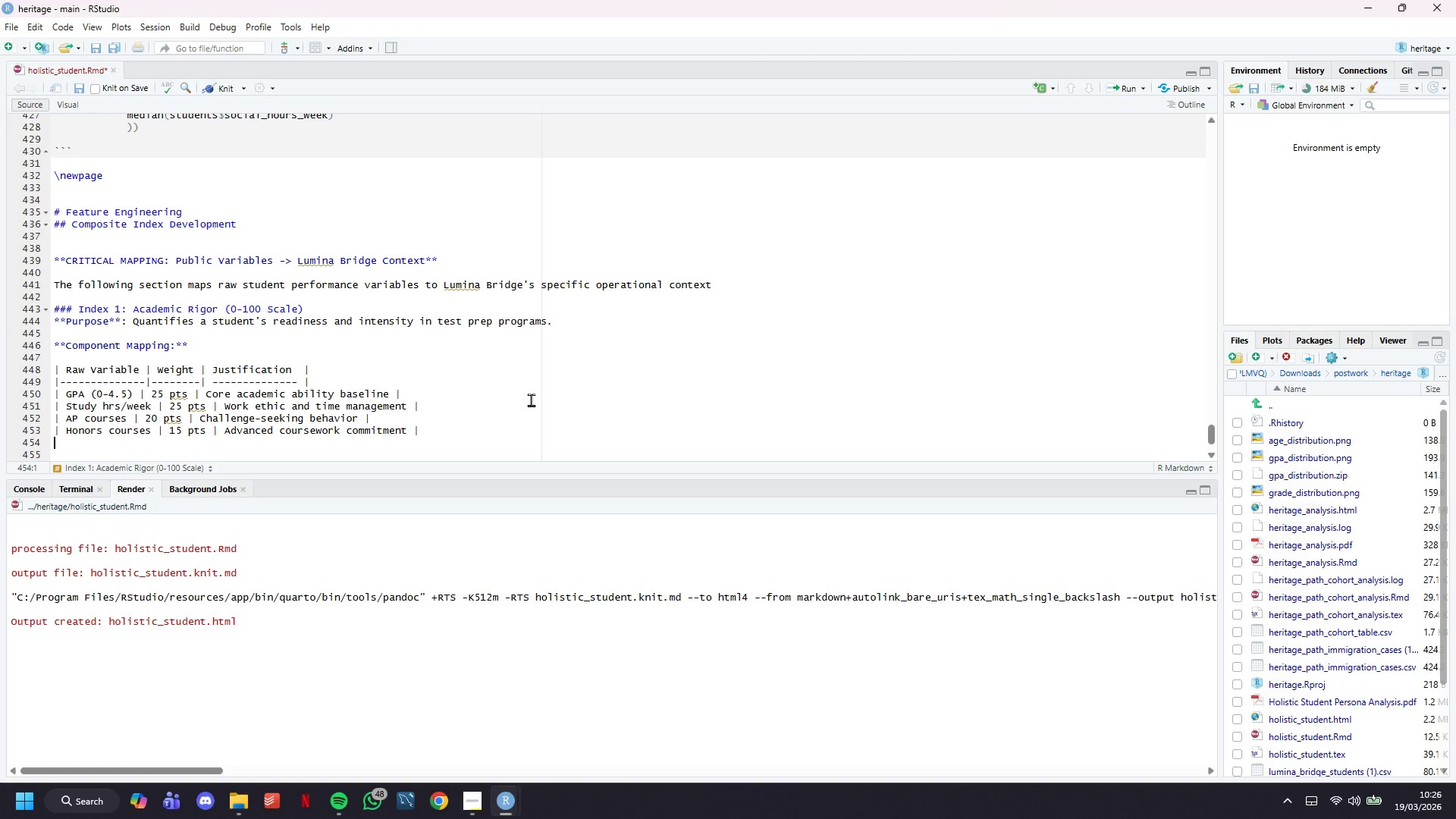 
 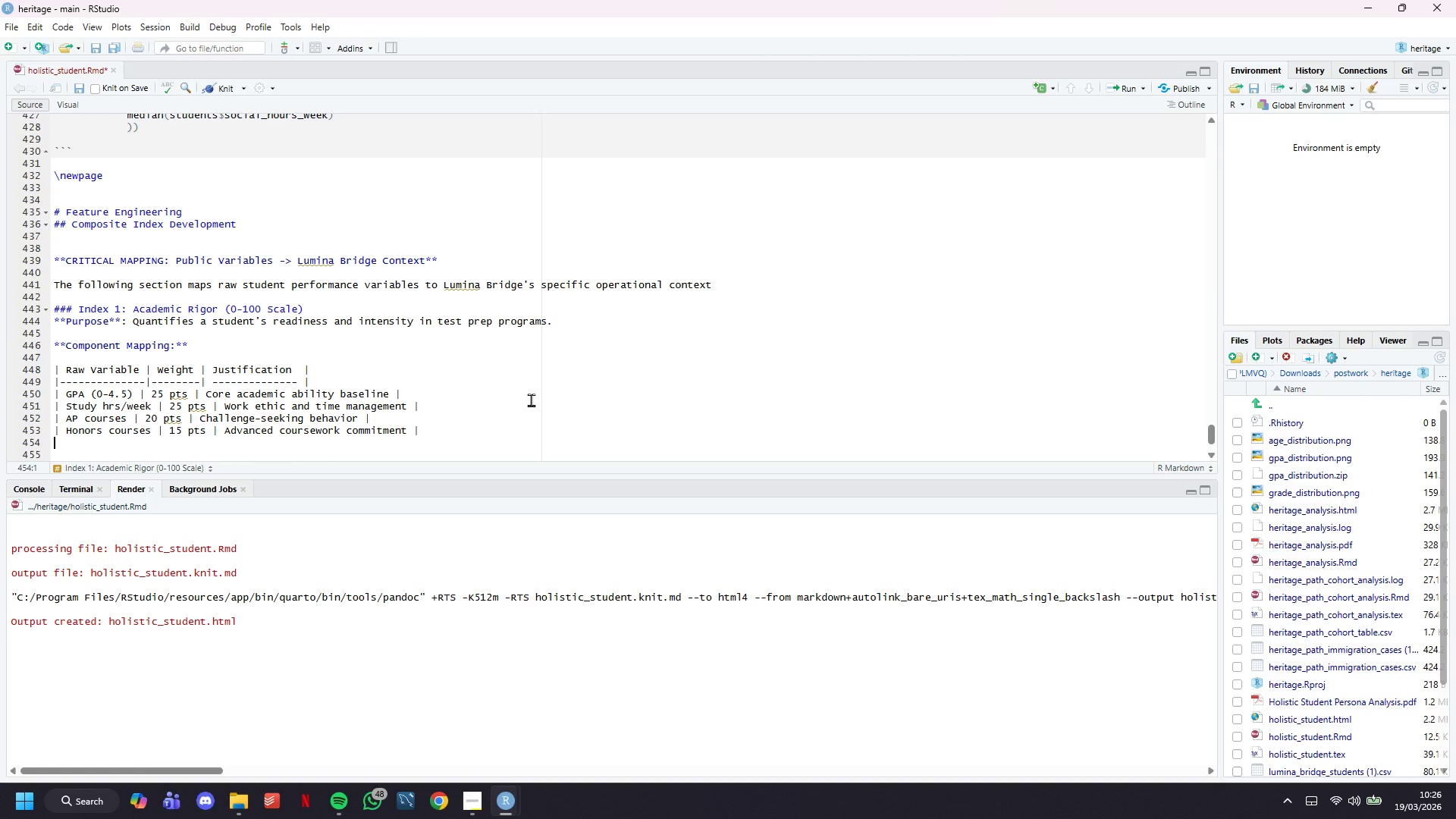 
key(Enter)
 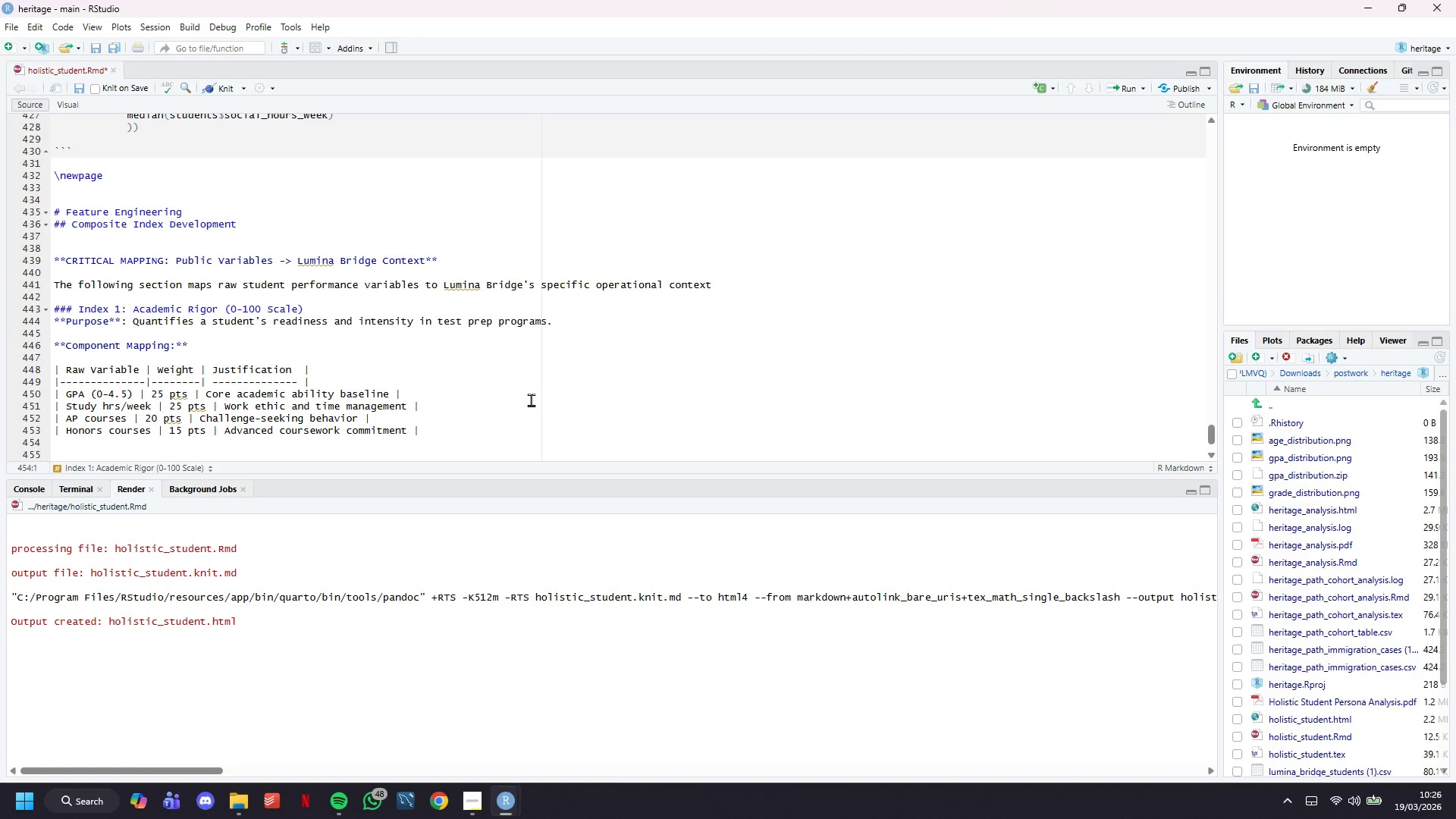 
scroll: coordinate [538, 304], scroll_direction: down, amount: 6.0
 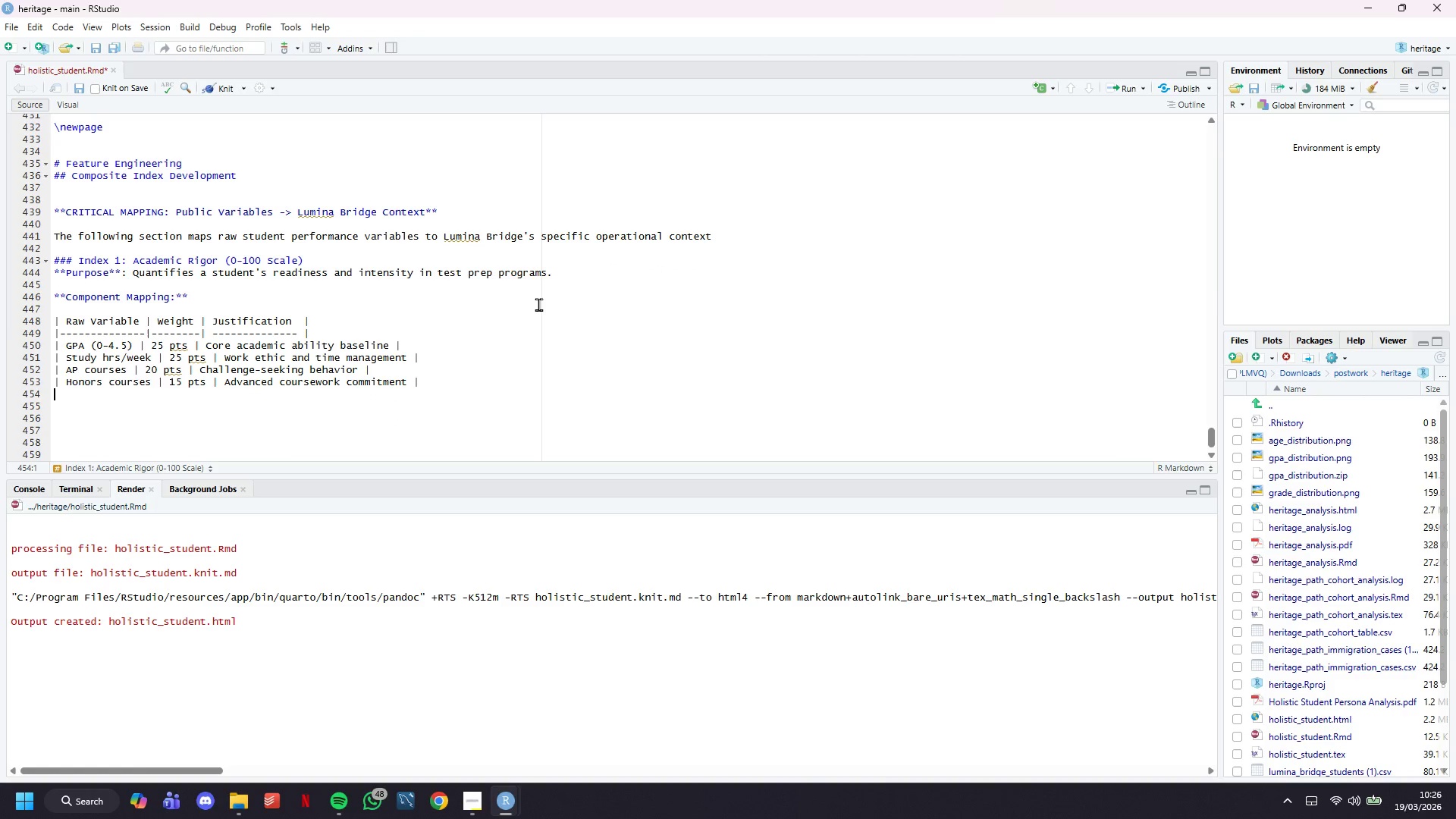 
type(| Attendance rate | 15 pts | Consistency and reliability |)
 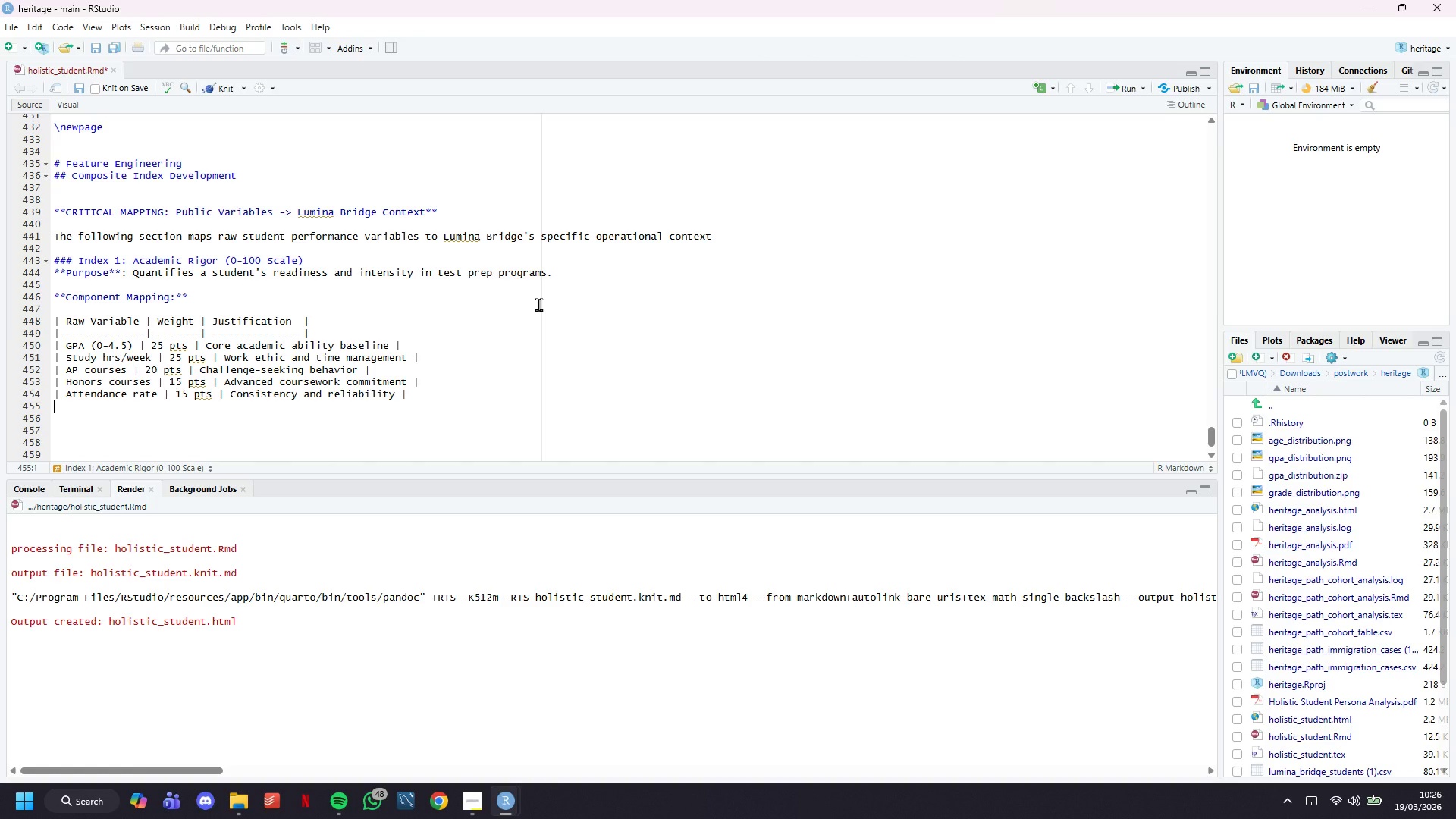 
 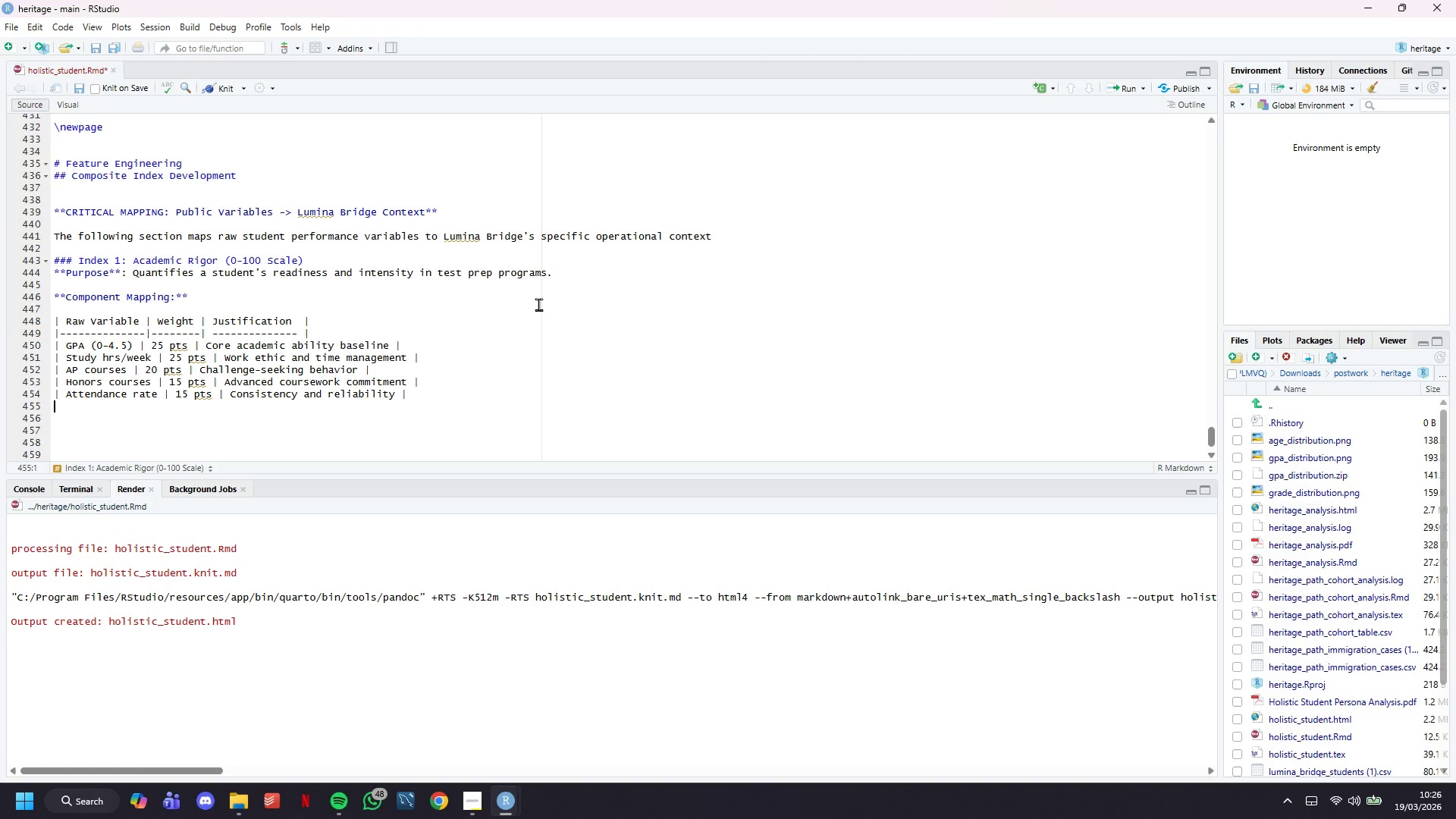 
key(Enter)
 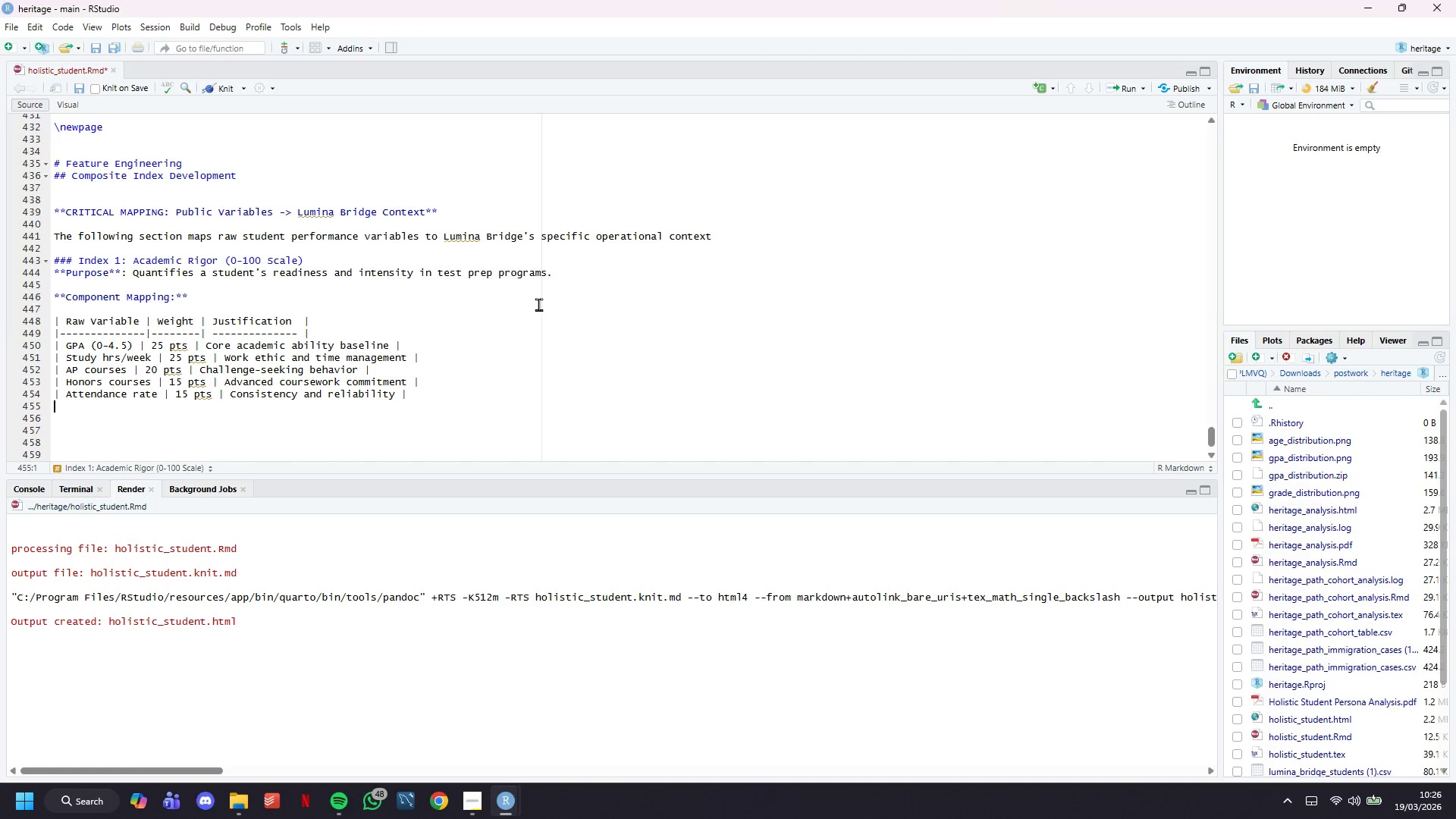 
type(| SAT soc)
key(Backspace)
key(Backspace)
type(core 9bonus) | +15 pts | Standarized test proficiency |)
 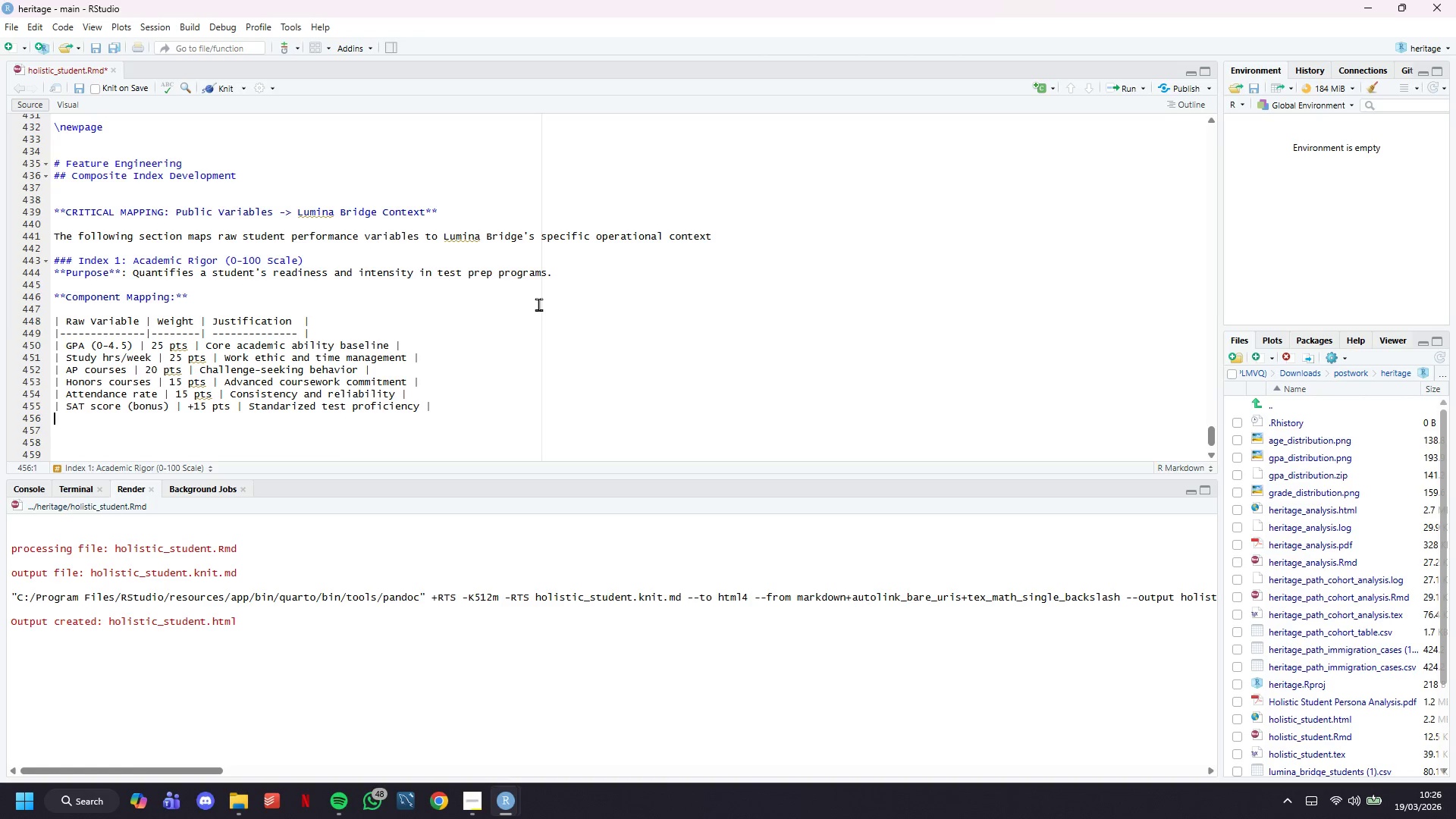 
 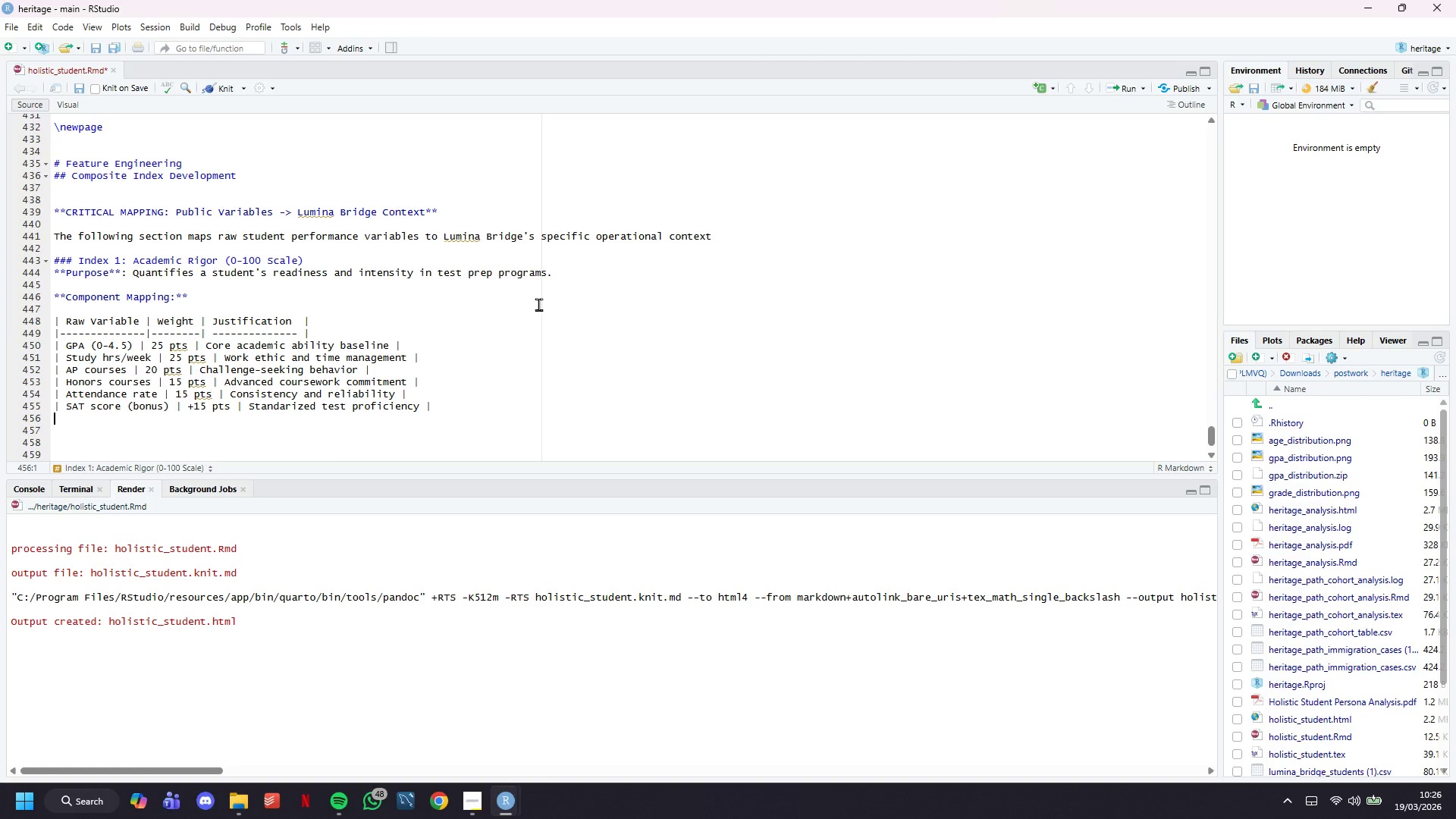 
key(Enter)
 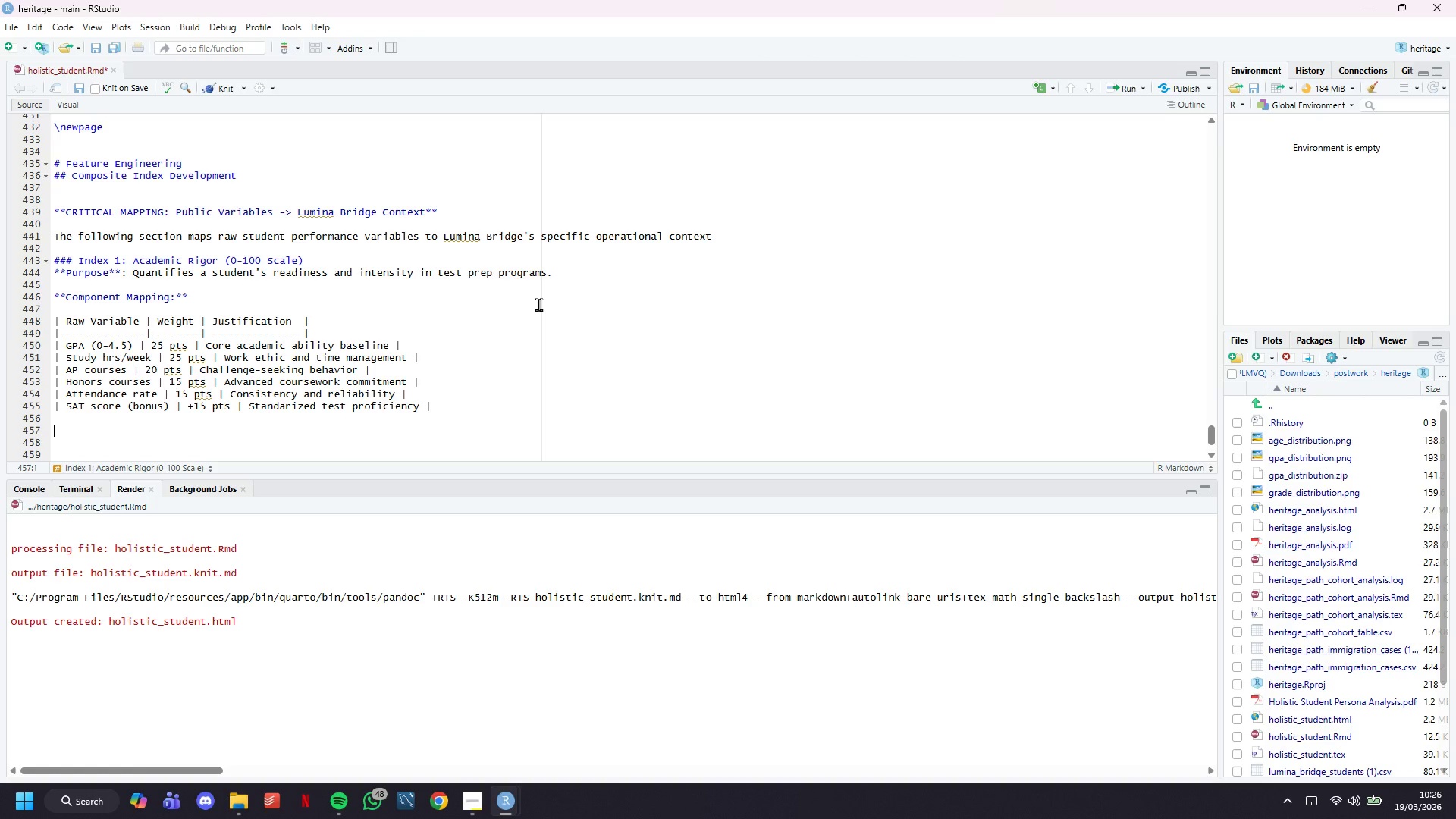 
key(Enter)
 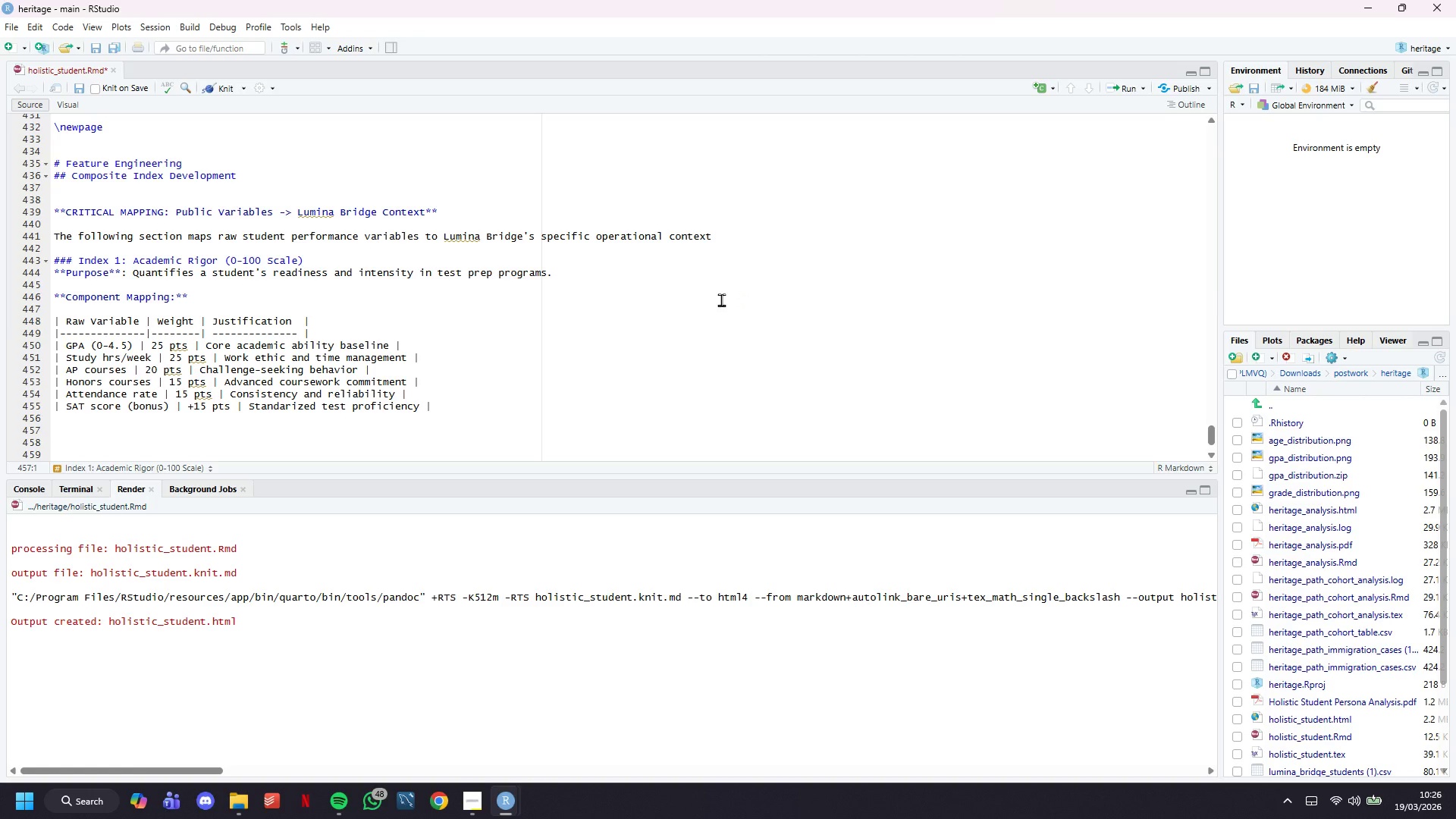 
scroll: coordinate [721, 300], scroll_direction: down, amount: 6.0
 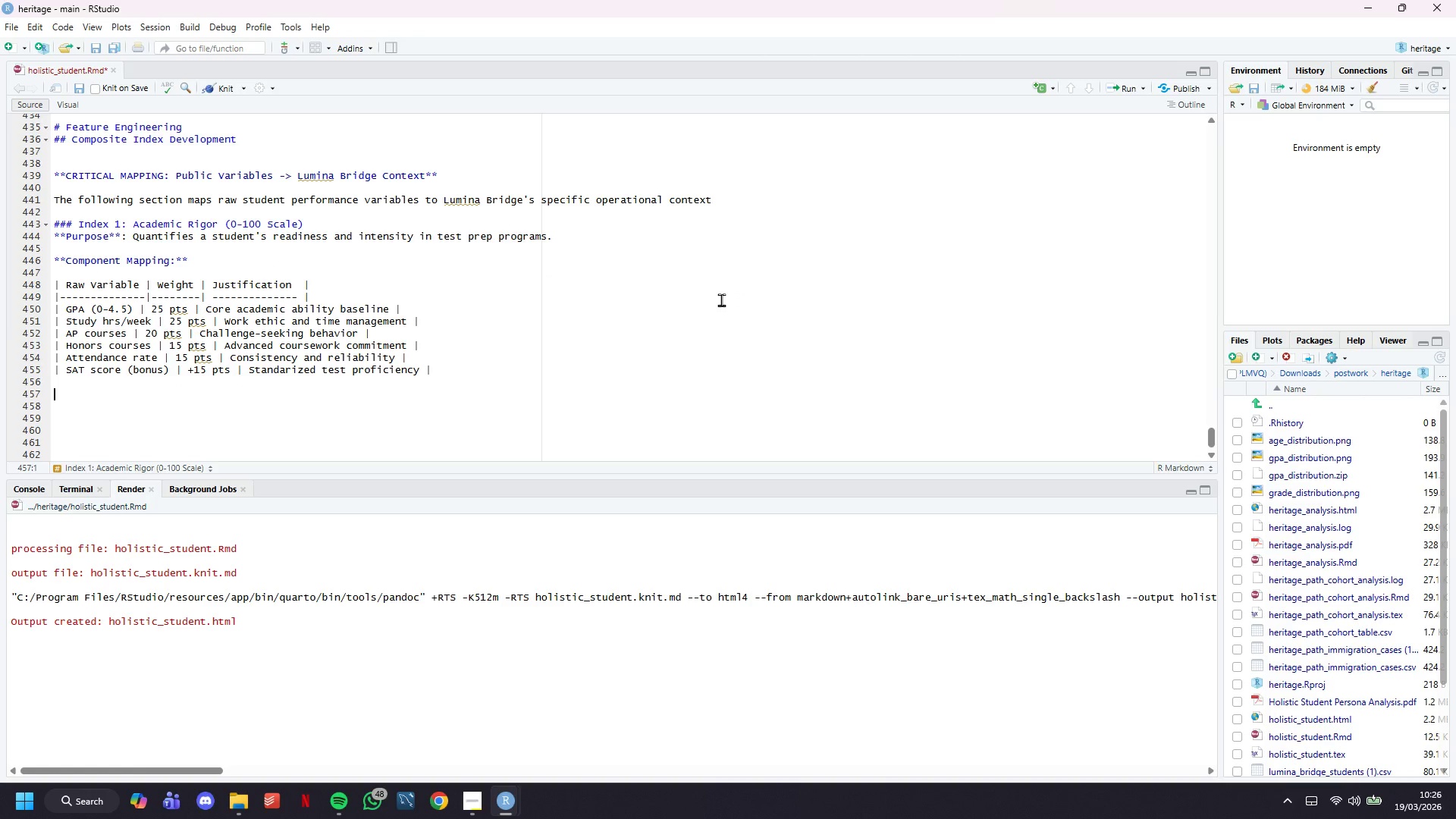 
type(*****)
key(Backspace)
 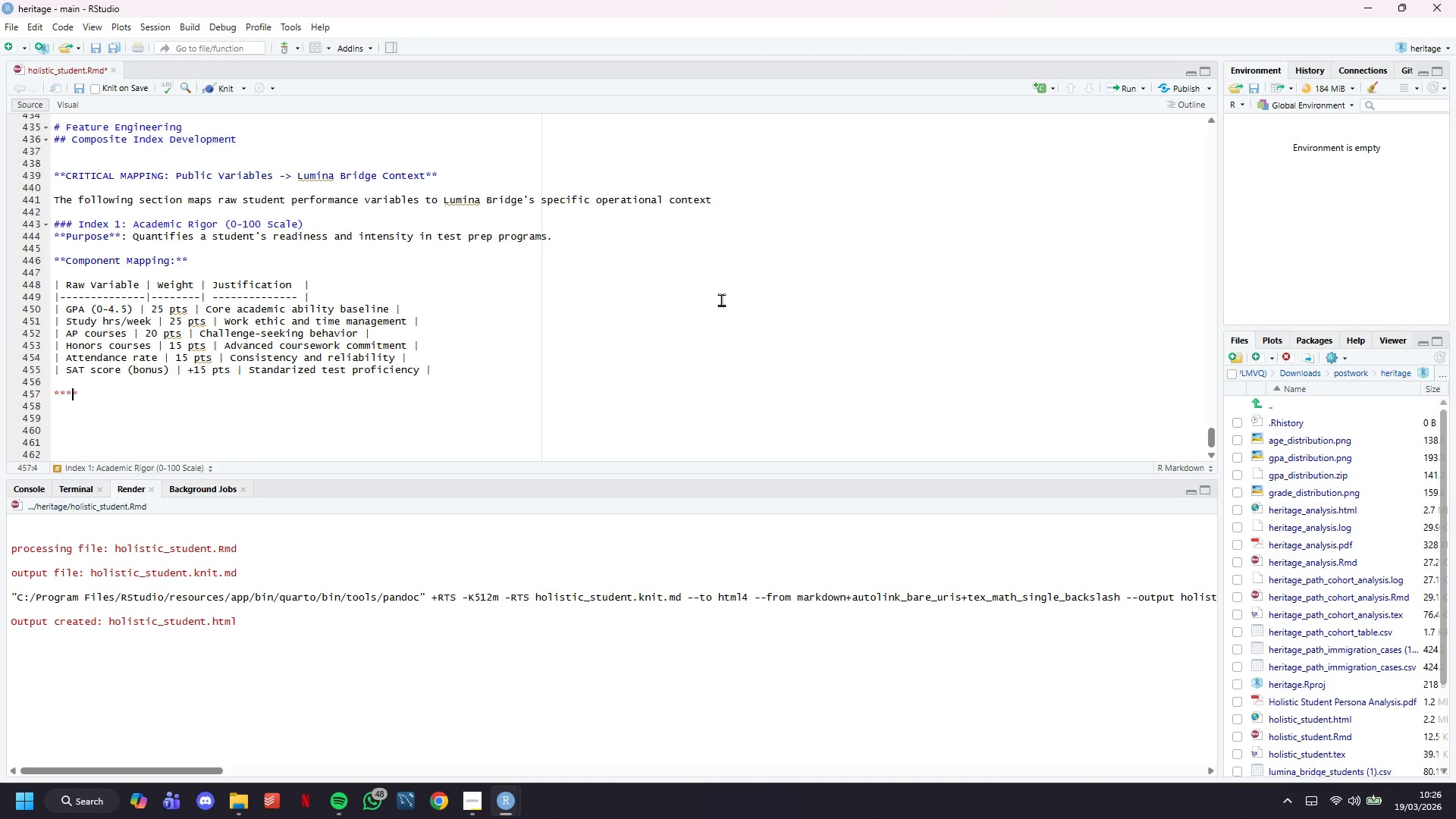 
key(ArrowLeft)
 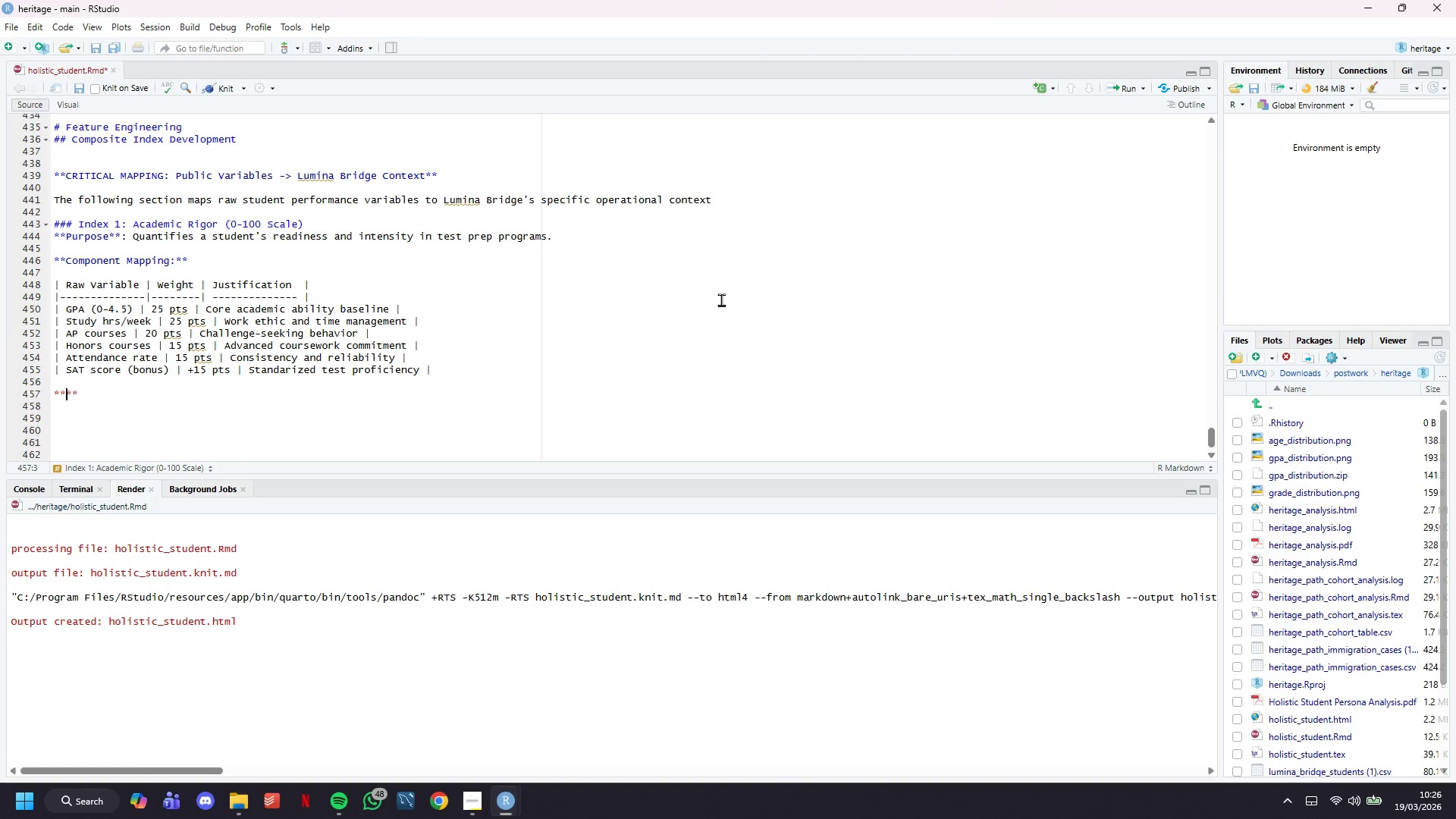 
key(ArrowLeft)
 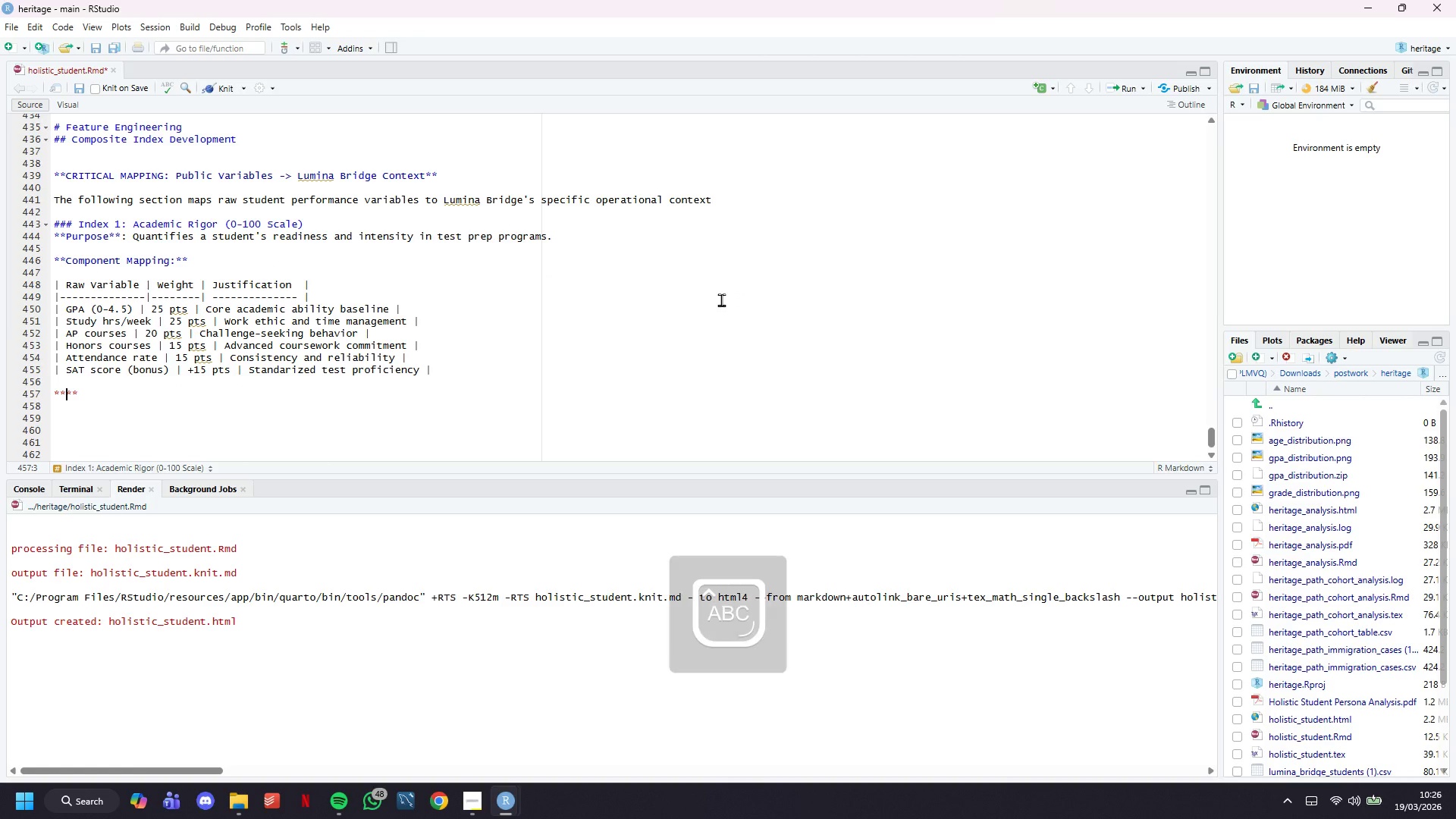 
type(Formula:)
 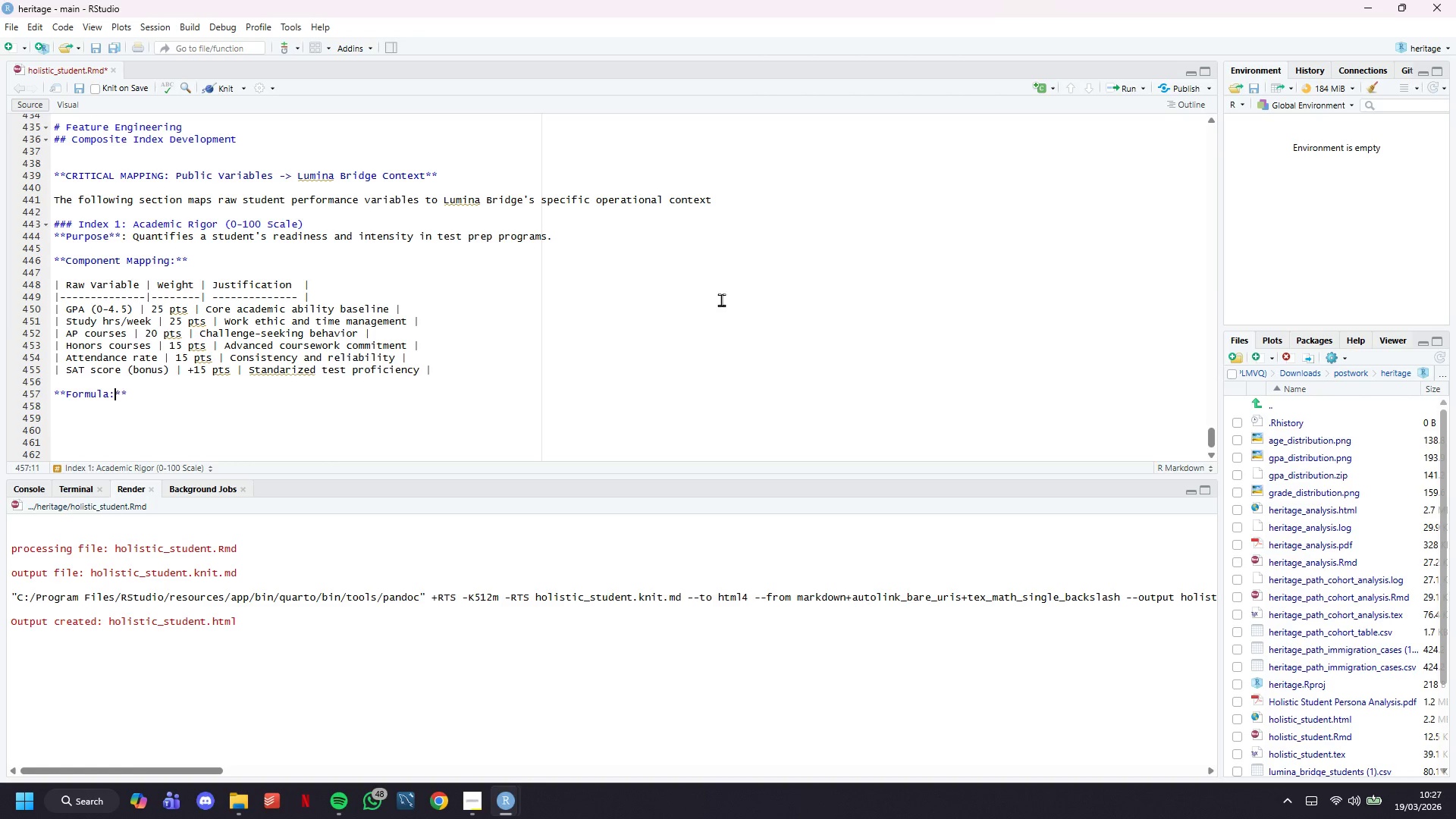 
left_click([226, 392])
 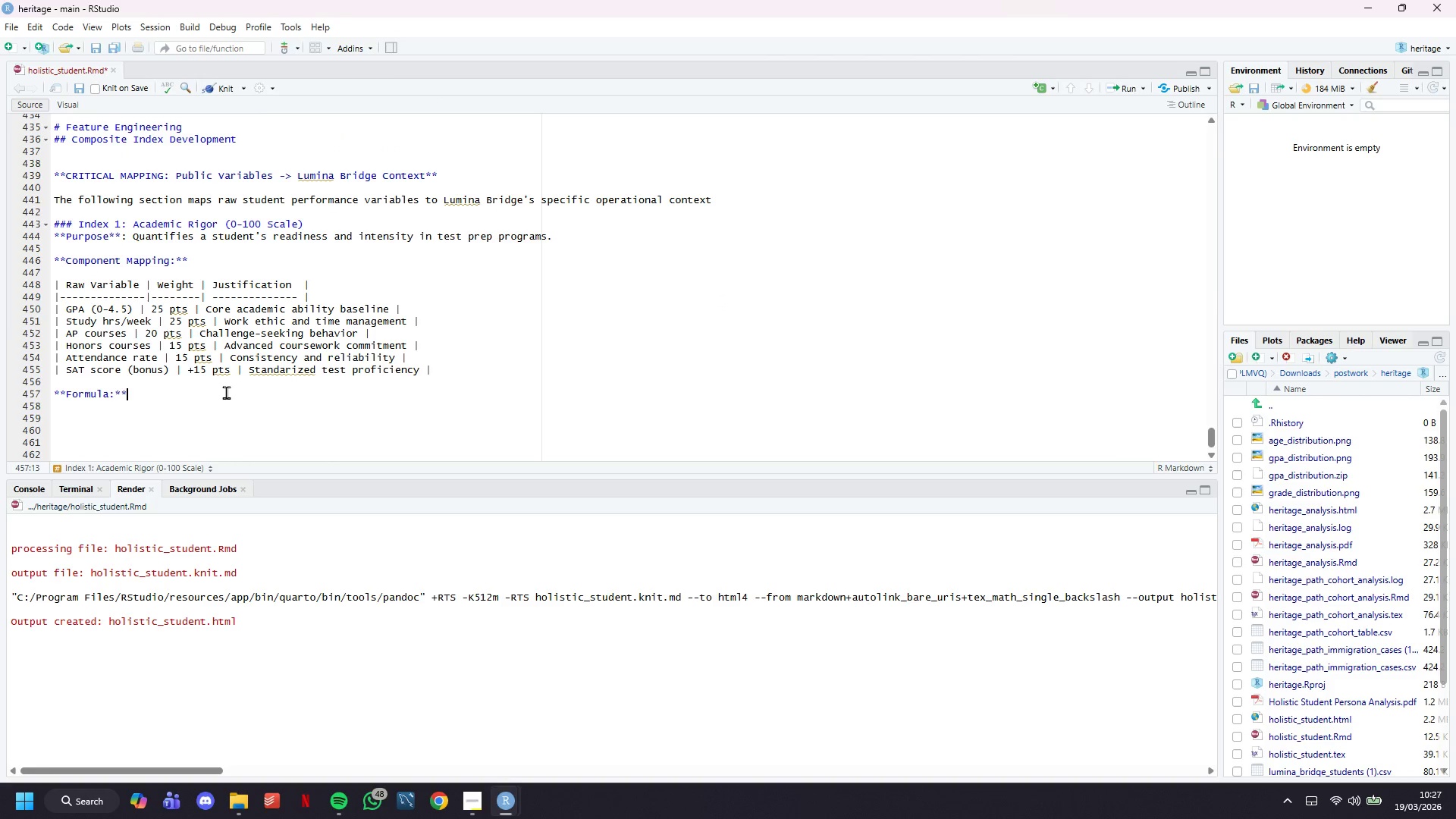 
key(Enter)
 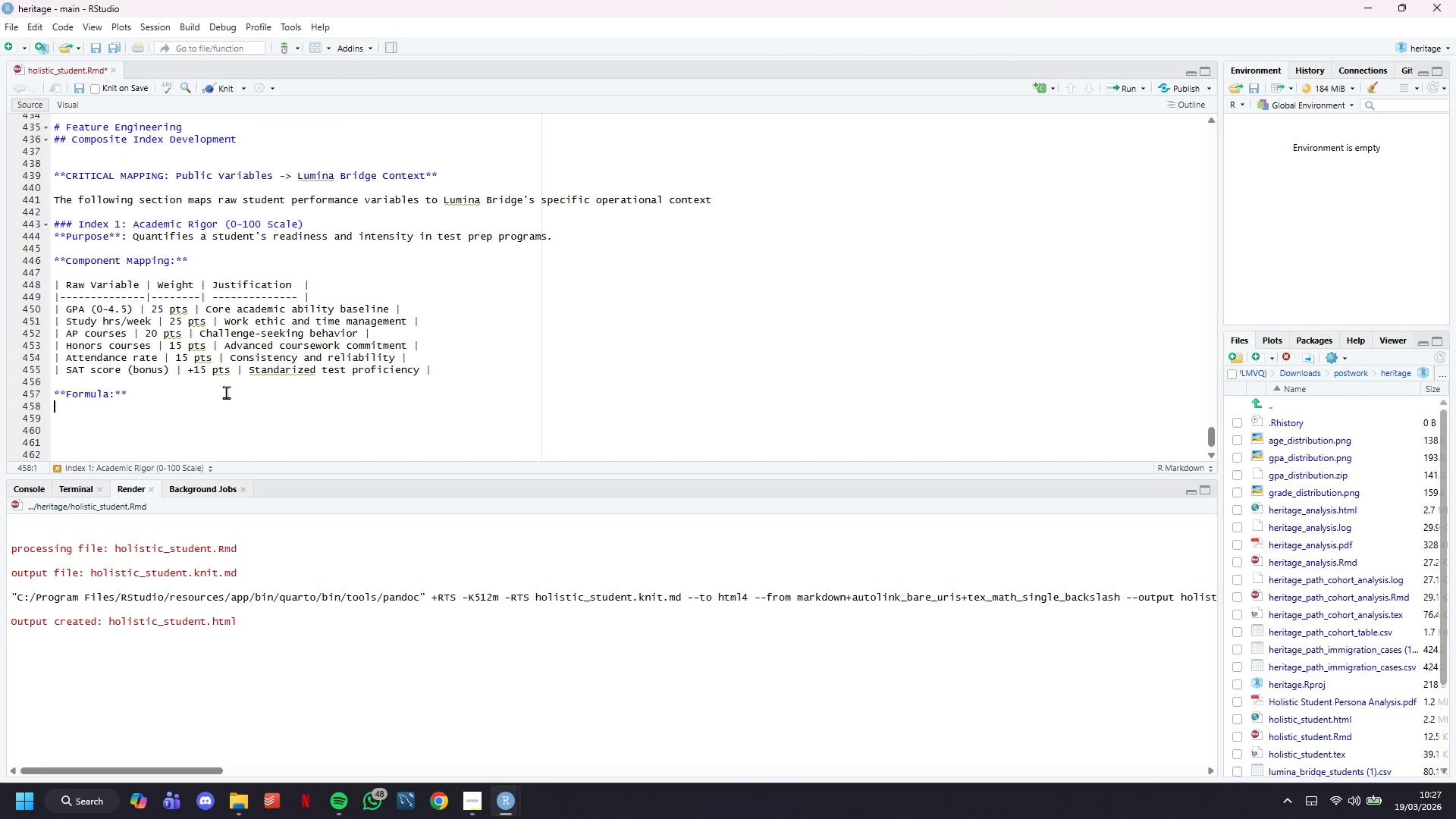 
key(Backquote)
 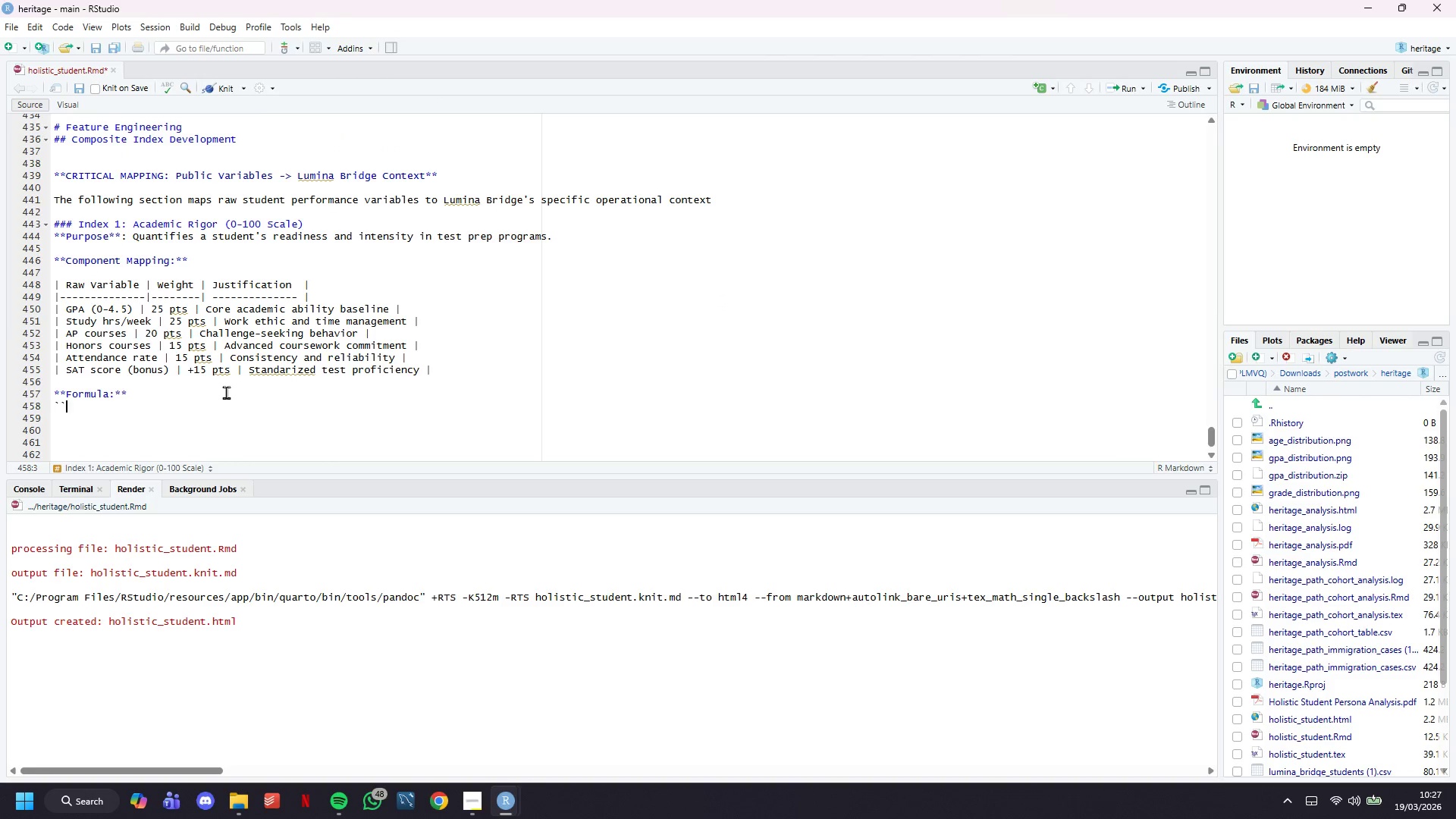 
key(Backquote)
 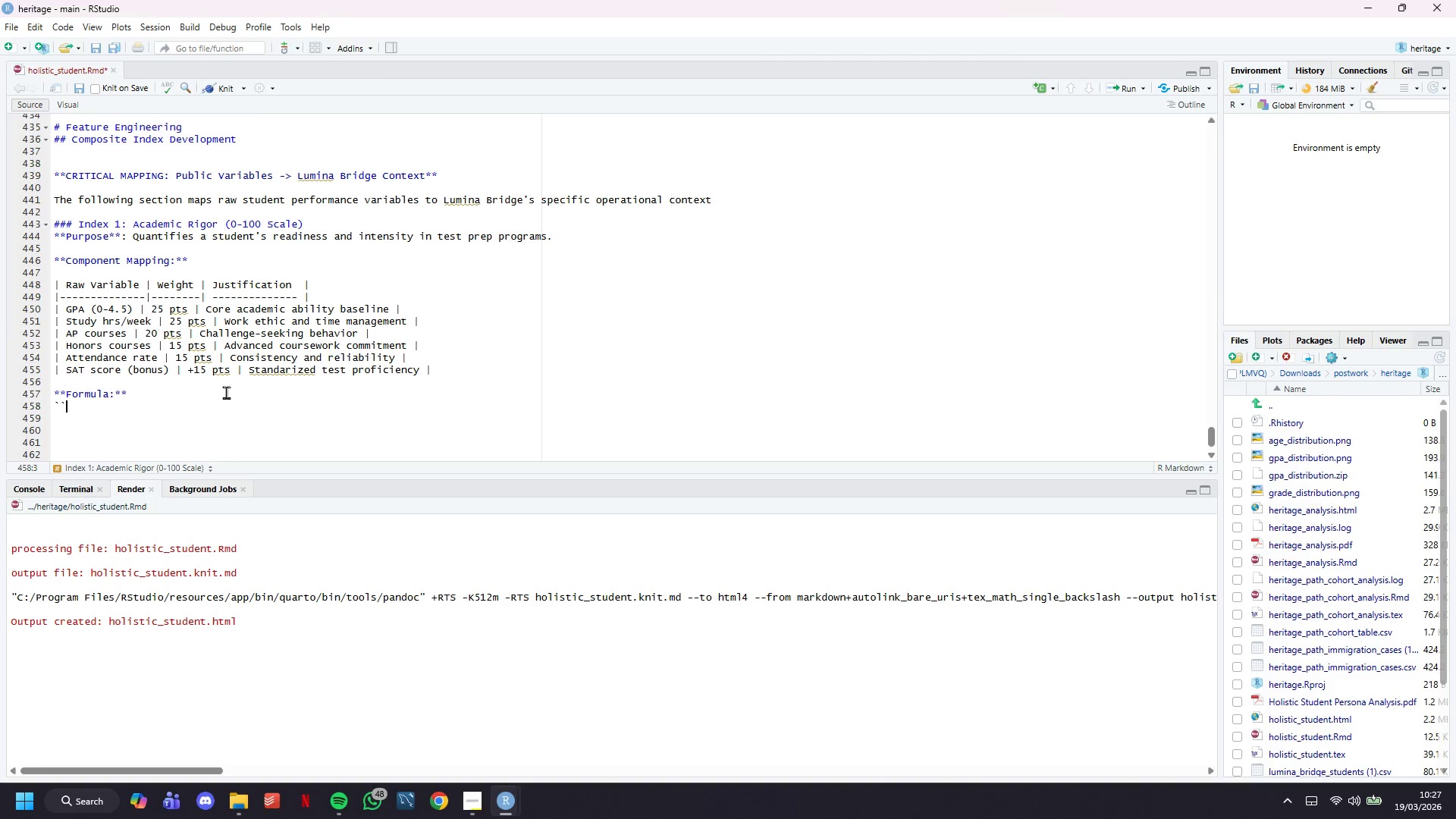 
key(Backquote)
 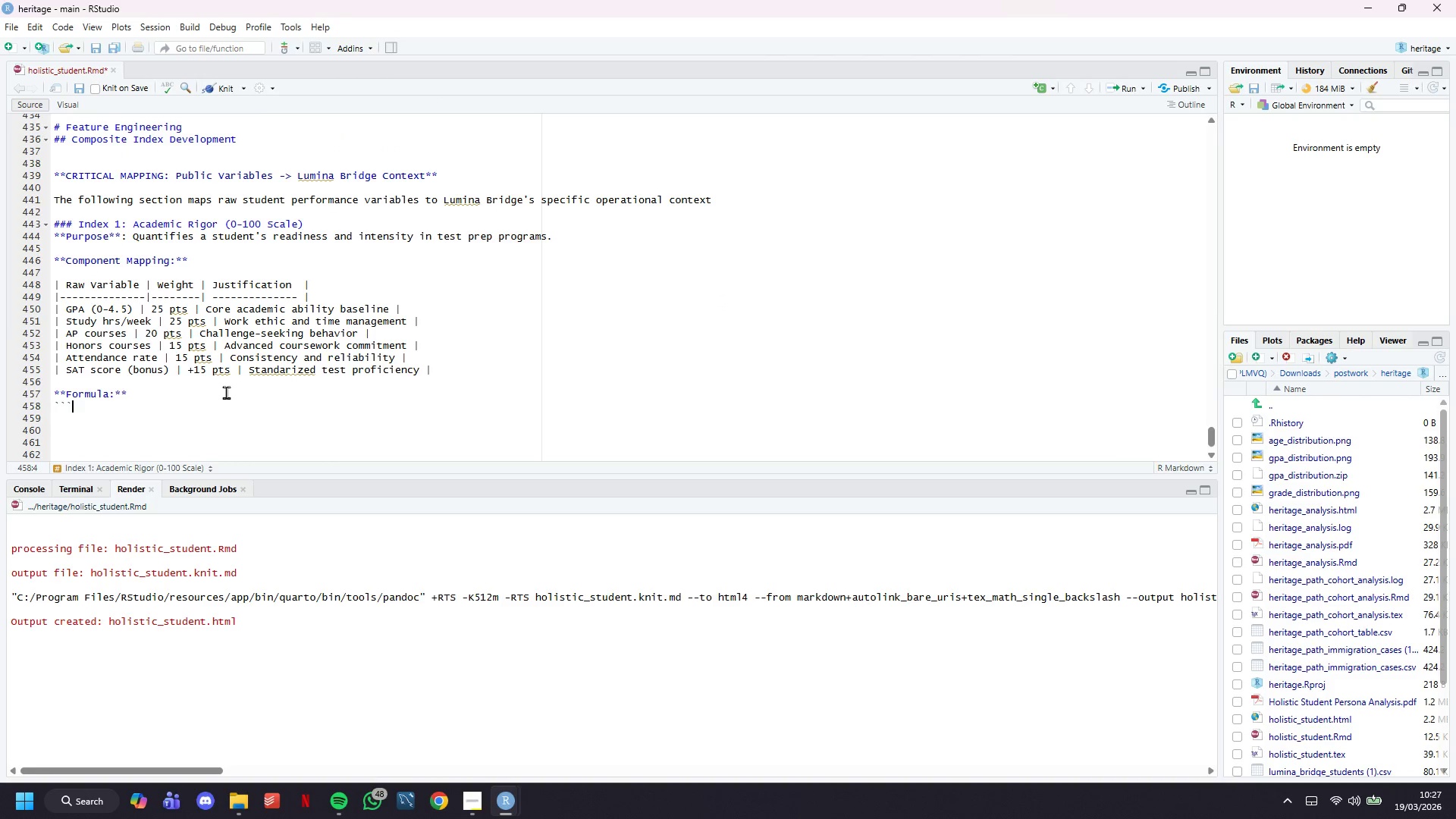 
key(Enter)
 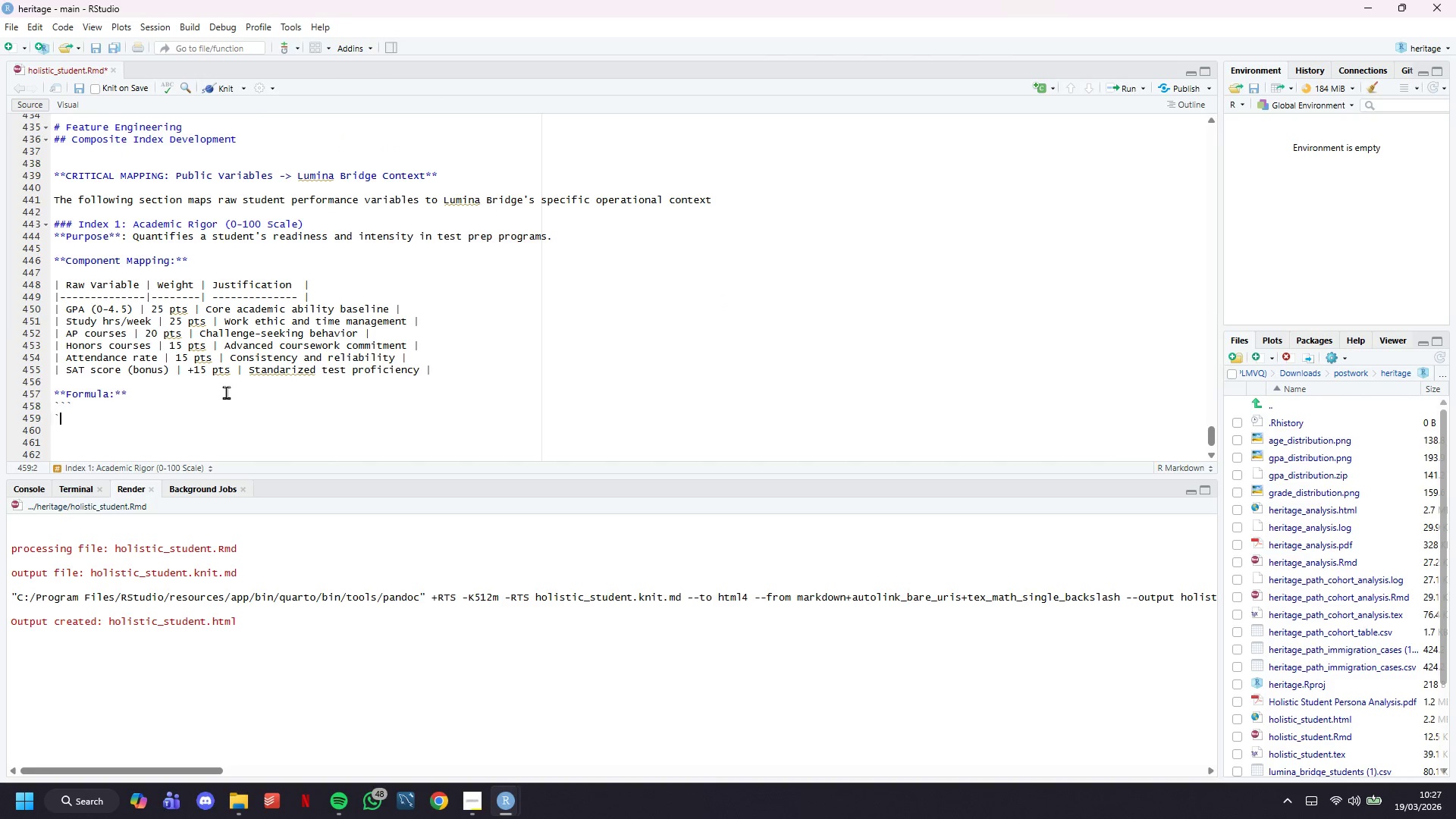 
key(Backquote)
 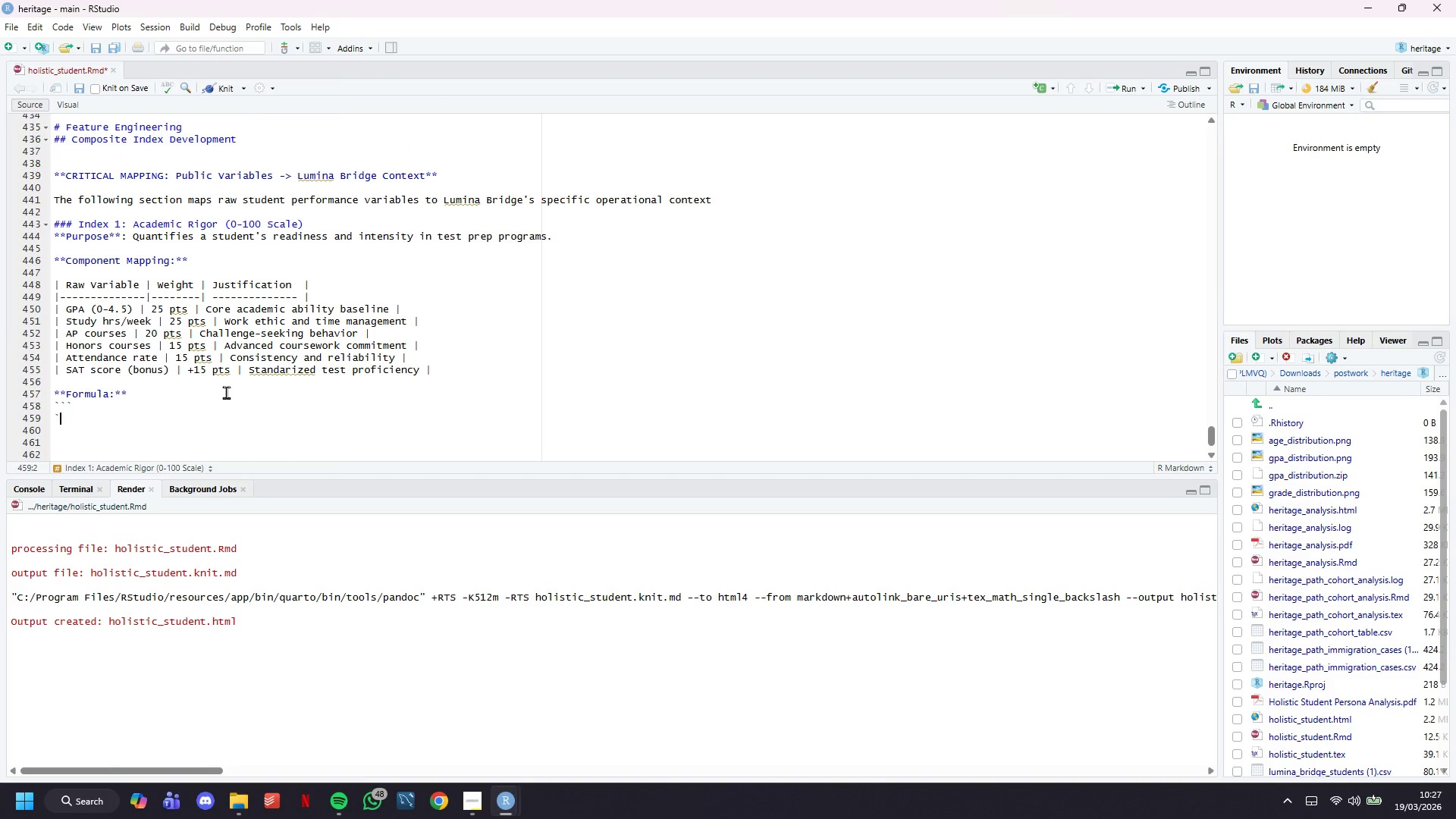 
key(Backquote)
 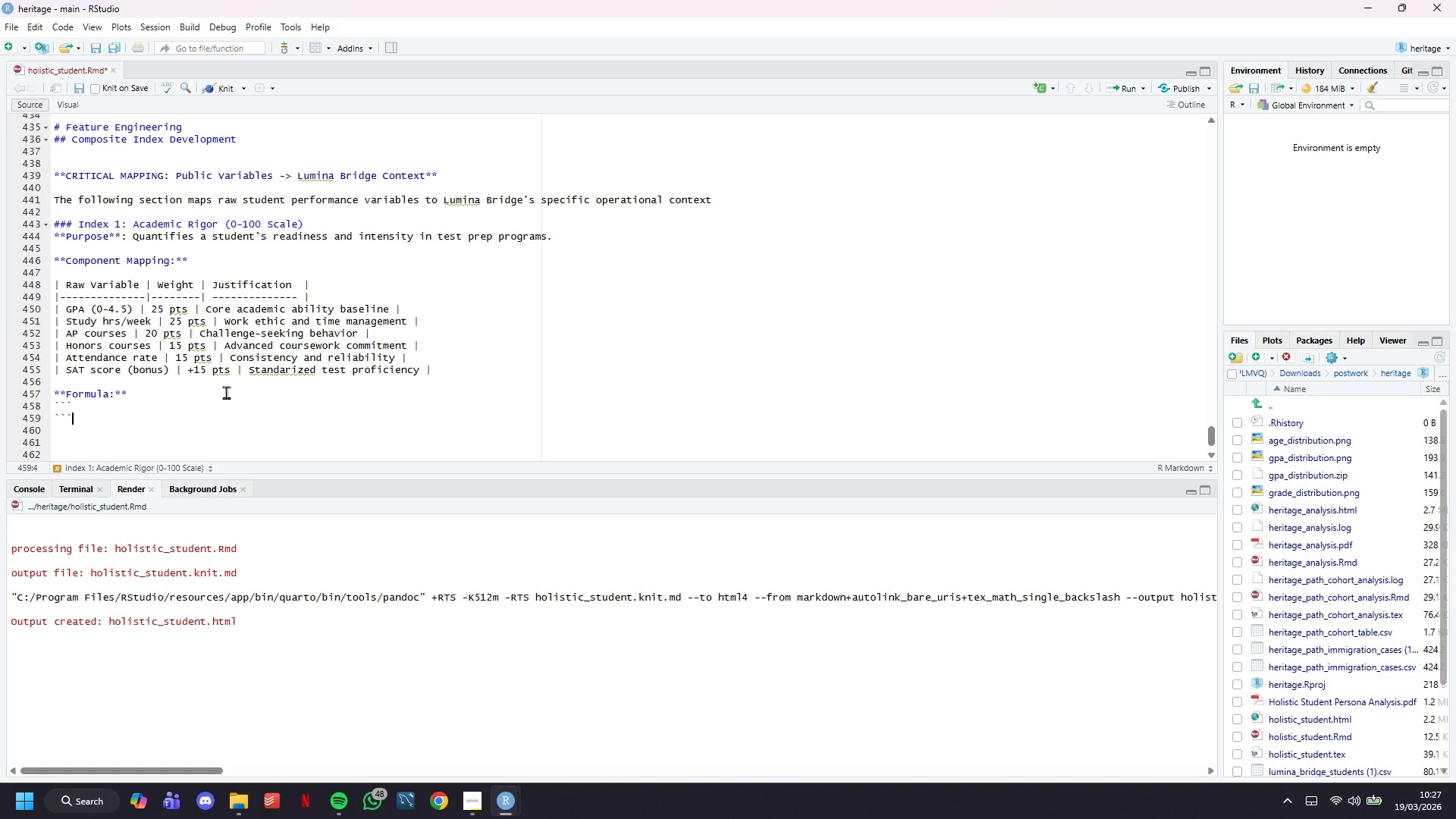 
key(Backquote)
 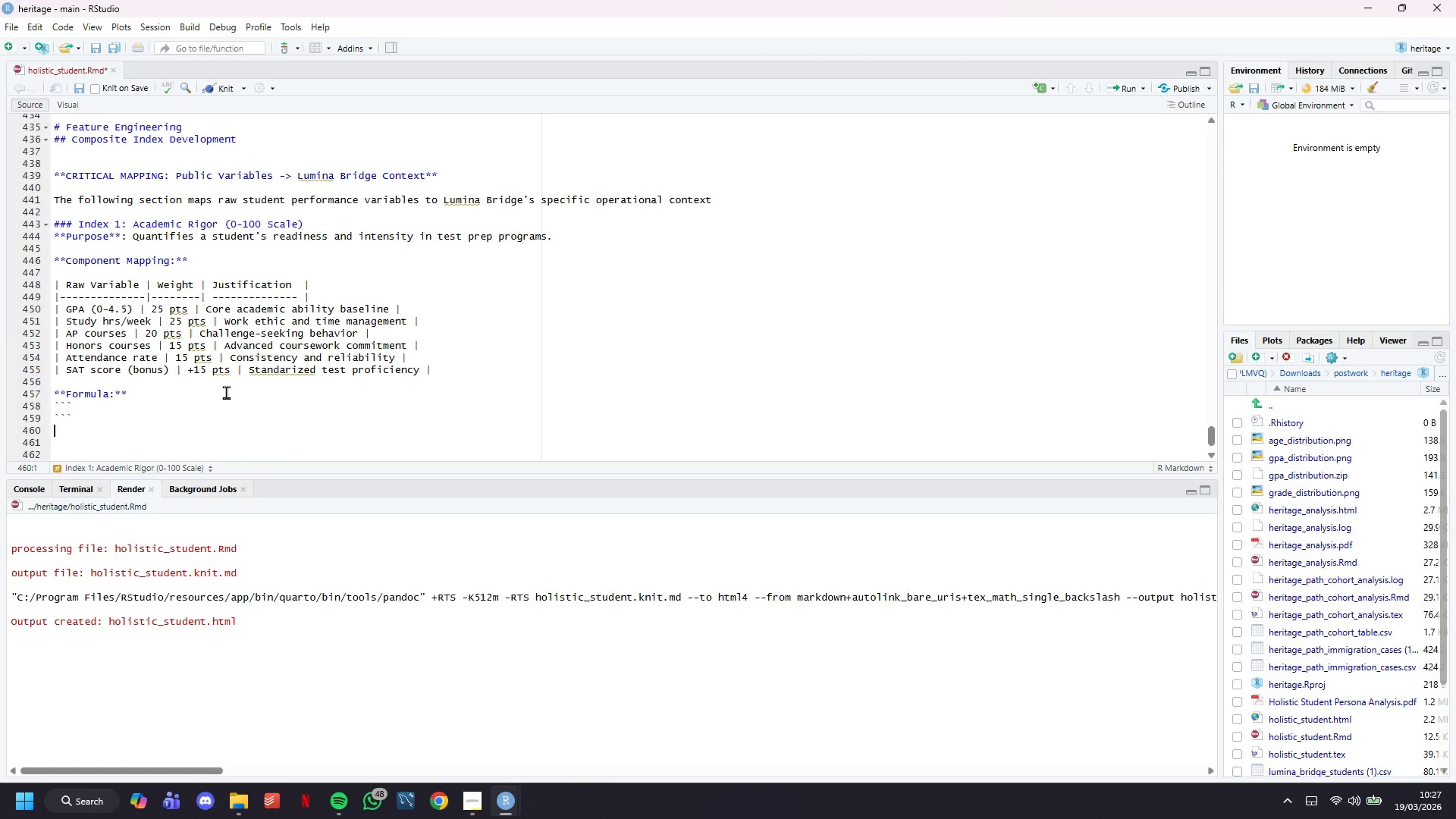 
key(ArrowDown)
 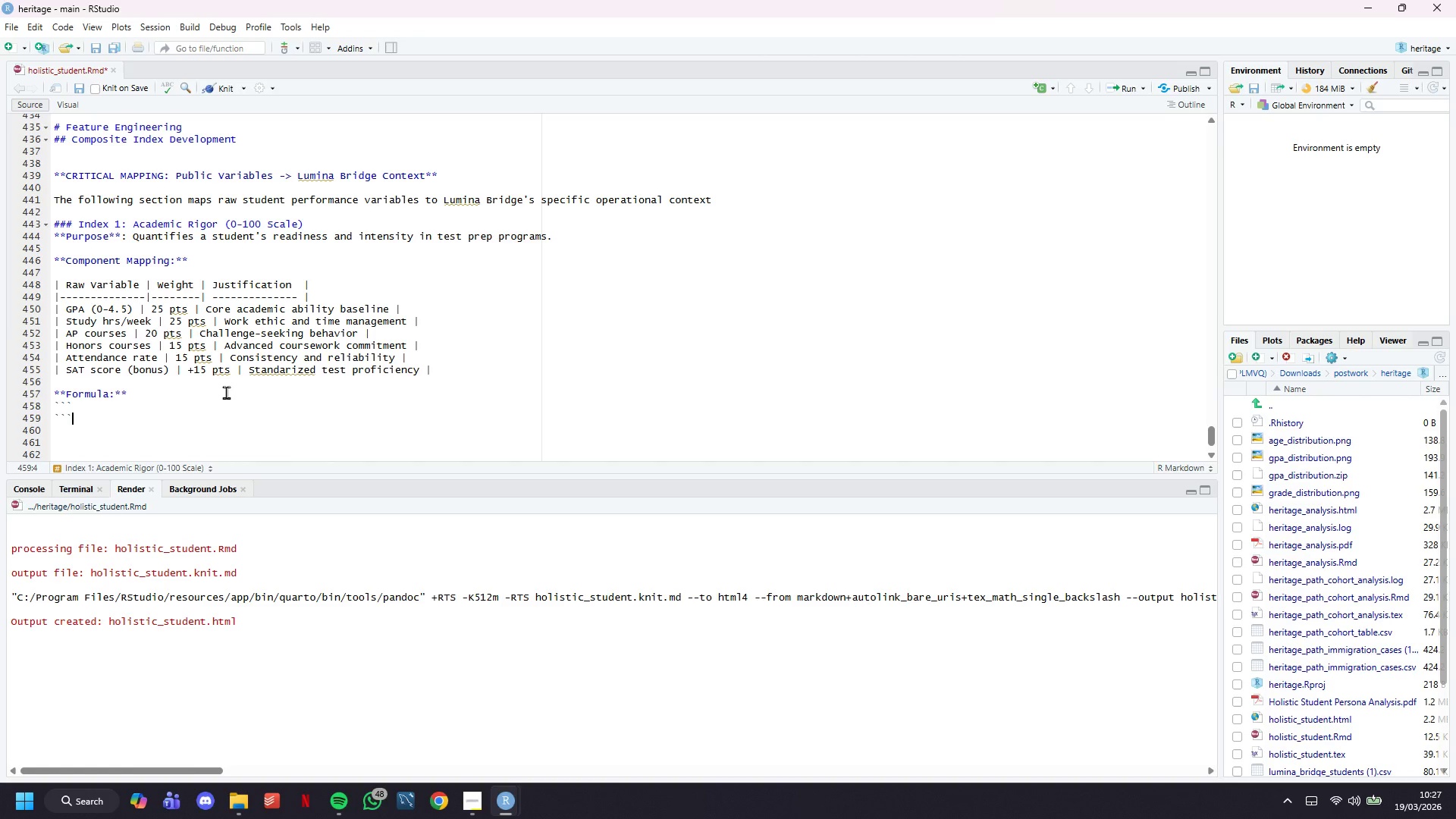 
key(ArrowUp)
 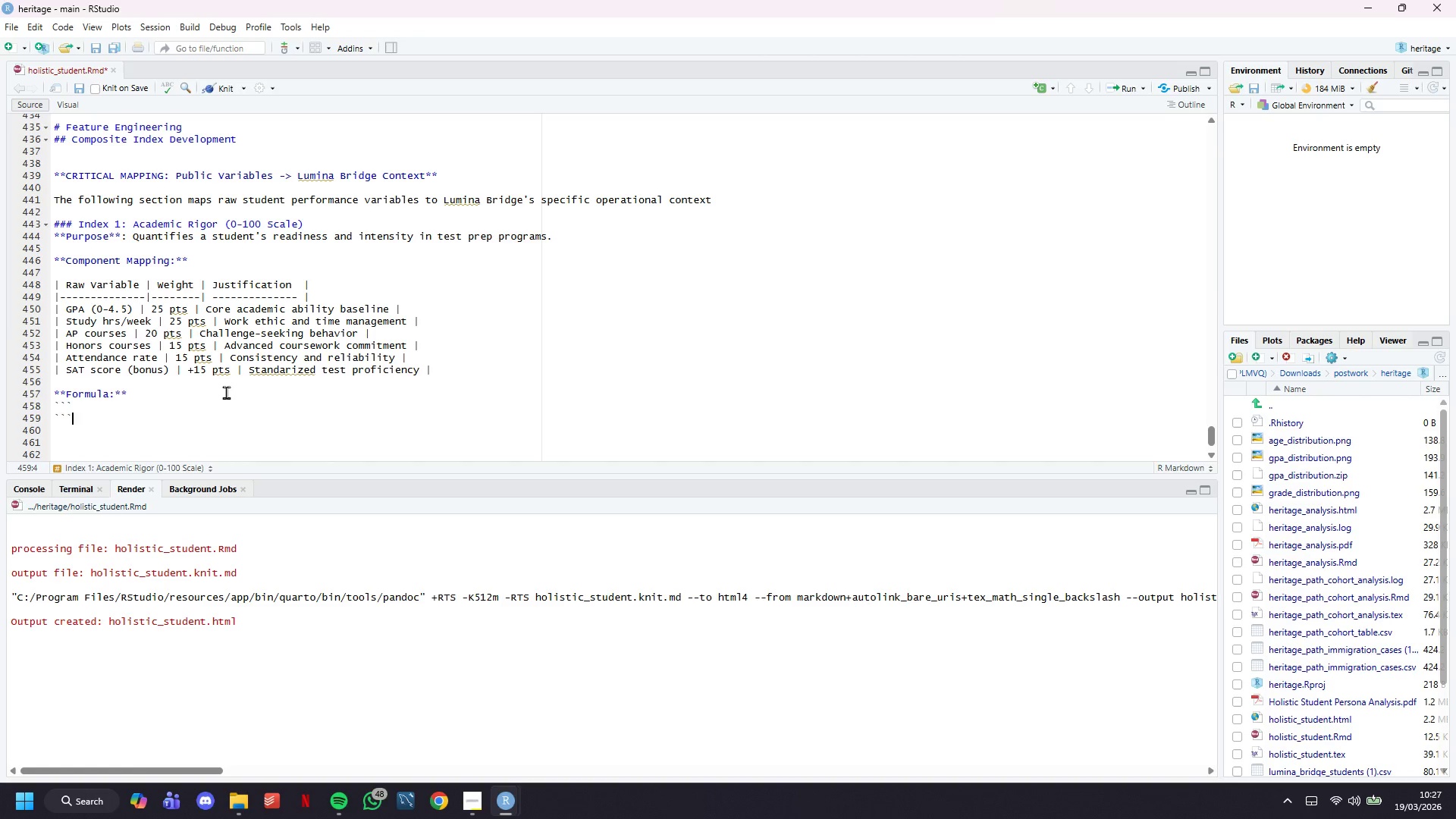 
key(ArrowUp)
 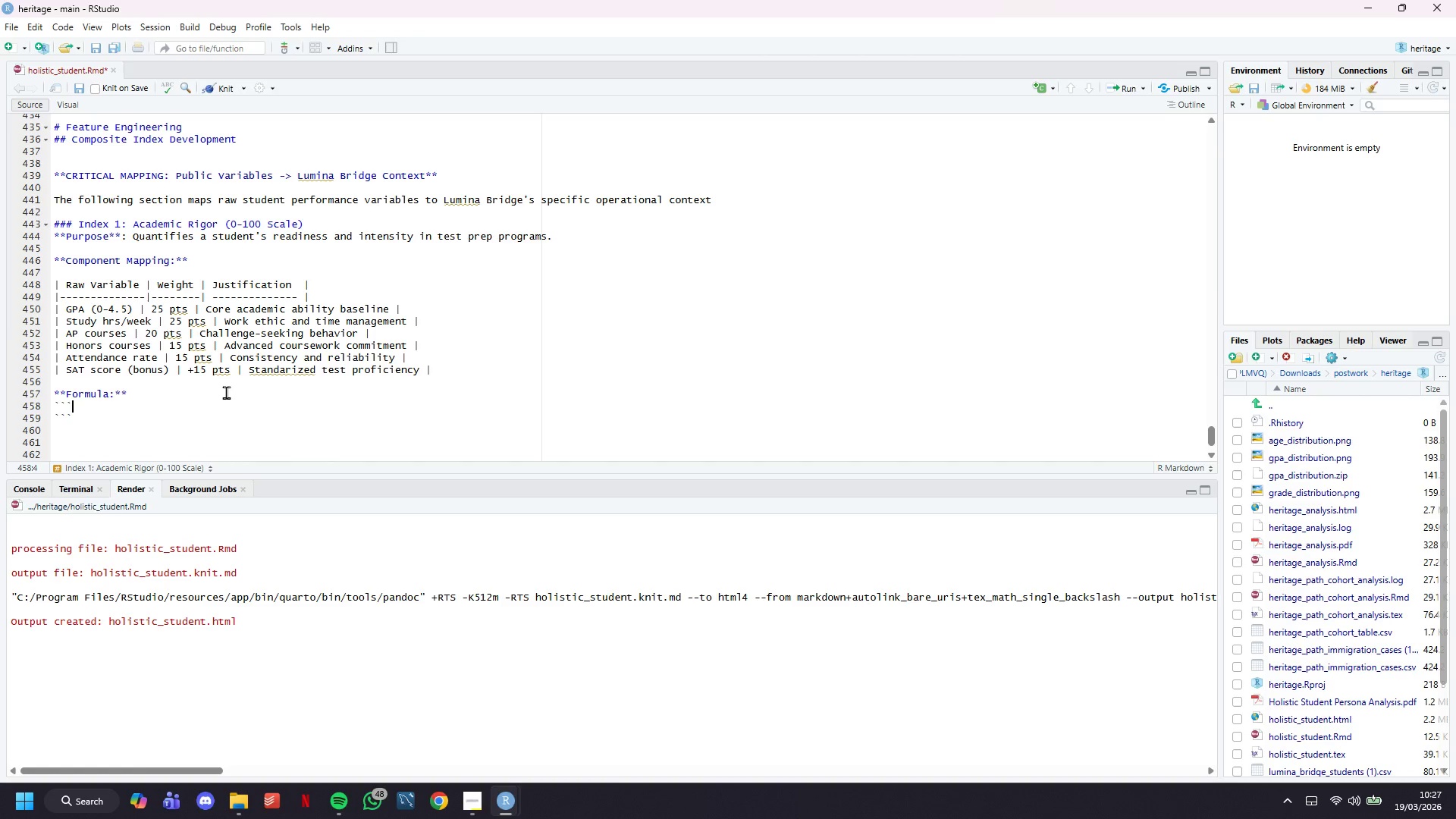 
key(Enter)
 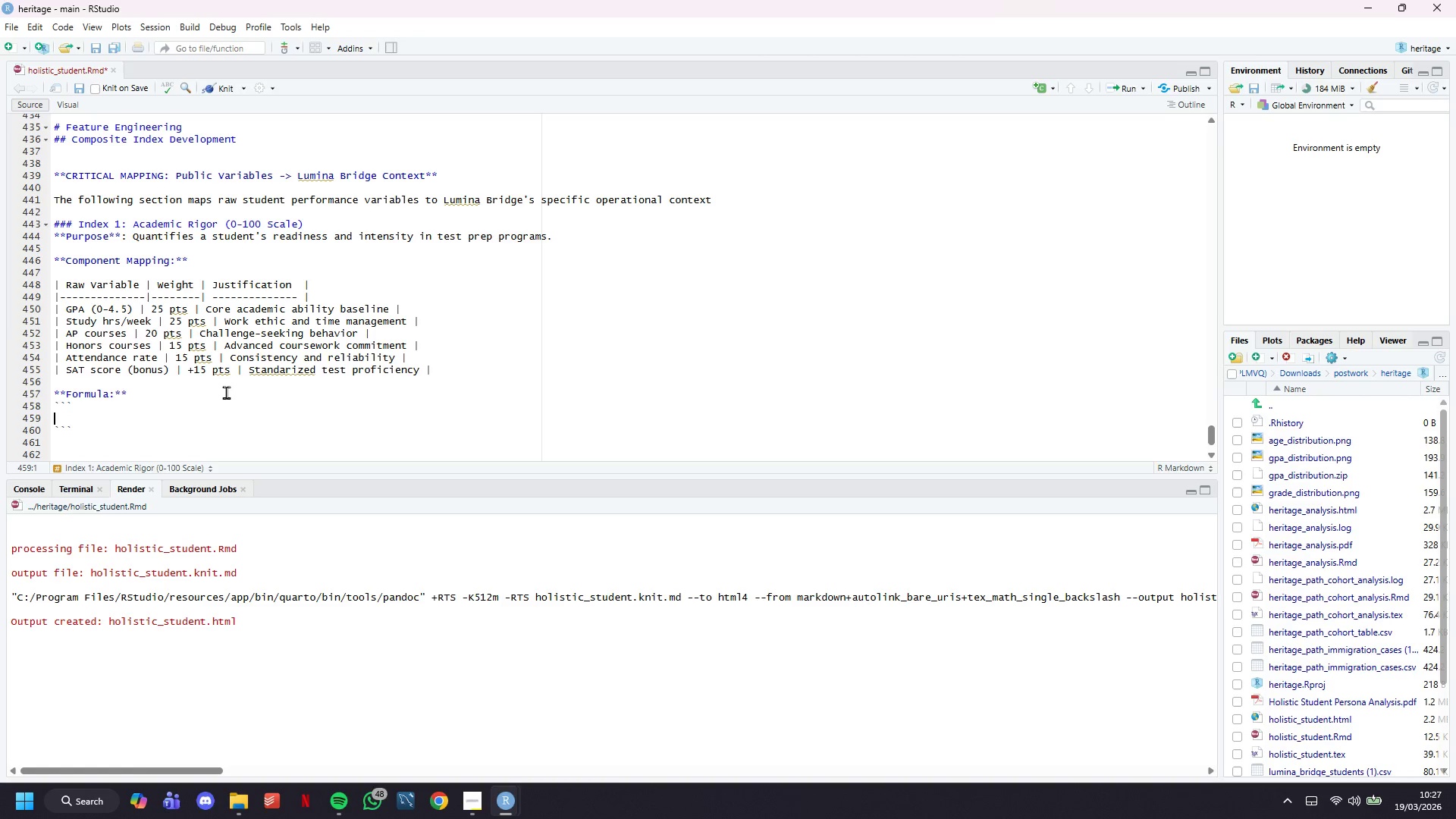 
scroll: coordinate [226, 392], scroll_direction: down, amount: 5.0
 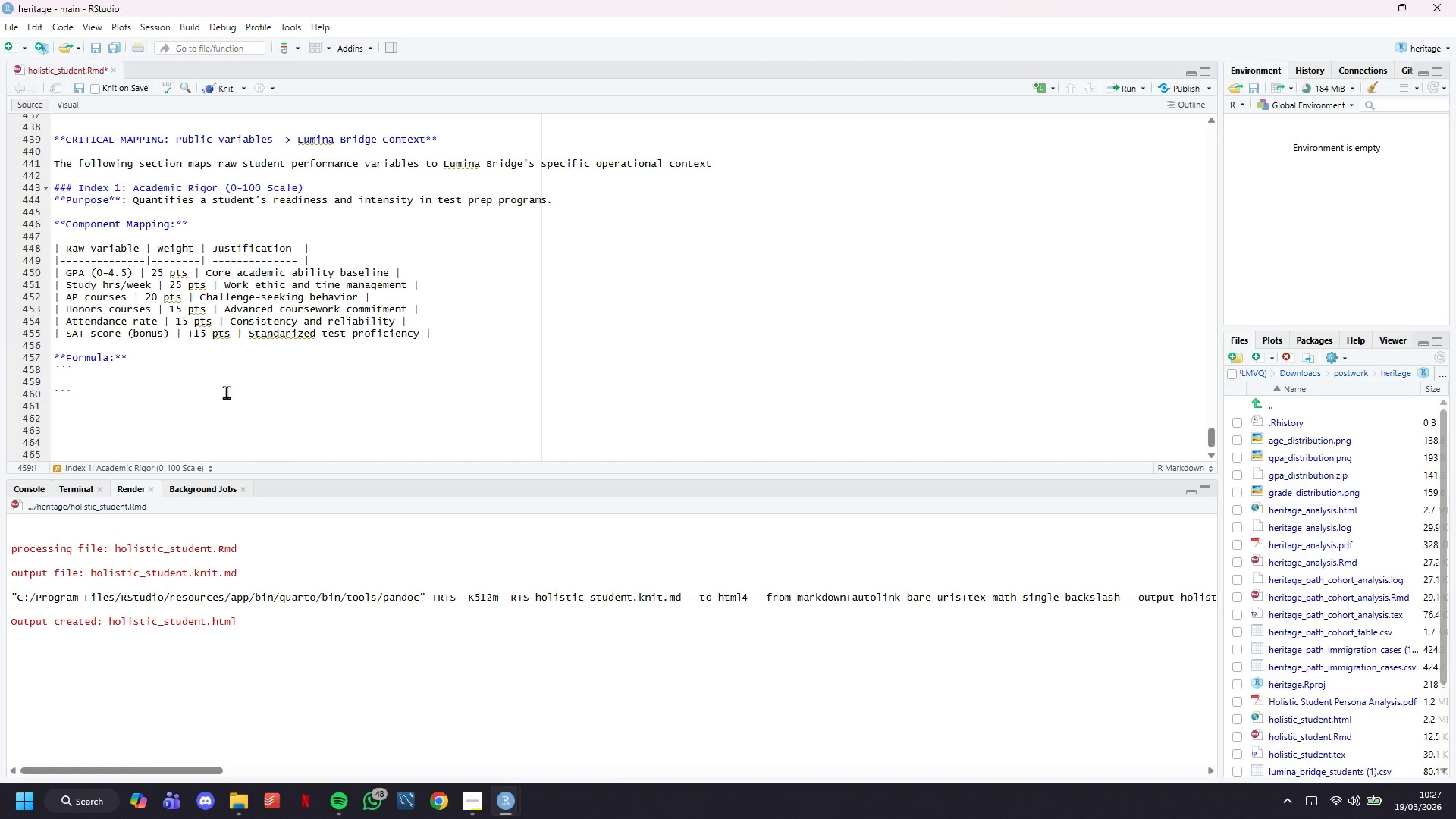 
type(Academic )
key(Backspace)
type(_Rigor = (GPA/4.5)
 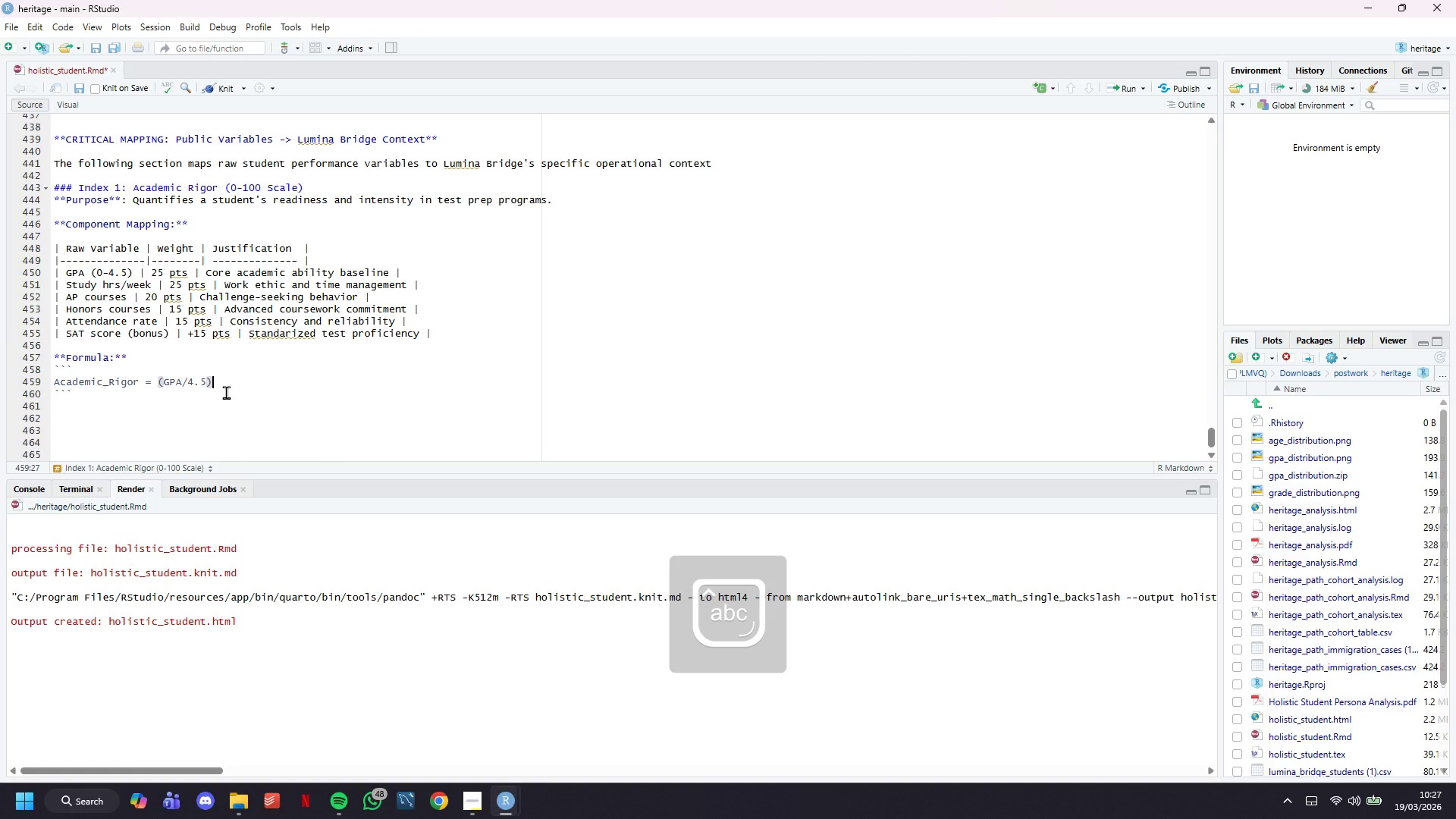 
 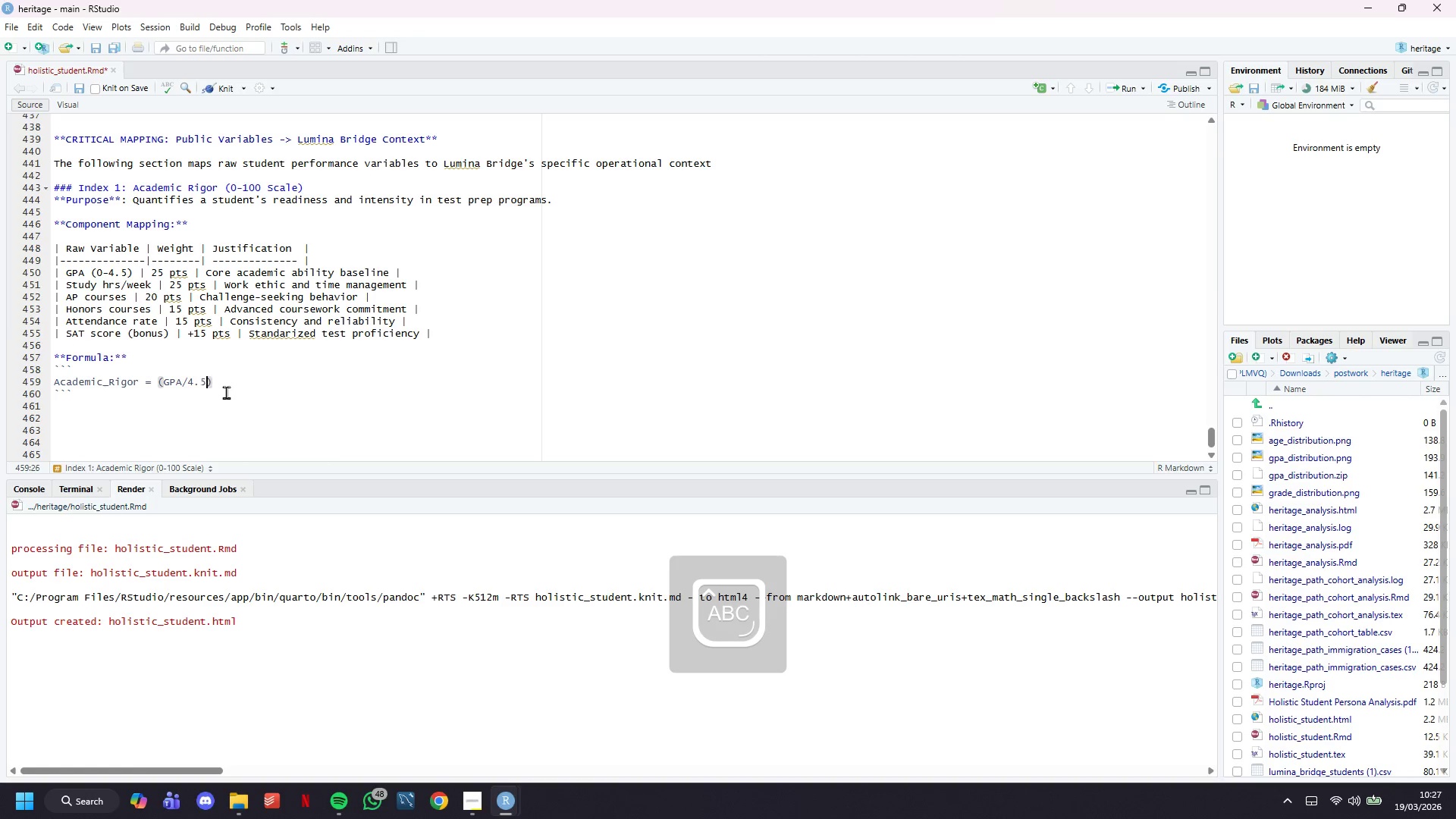 
key(ArrowRight)
 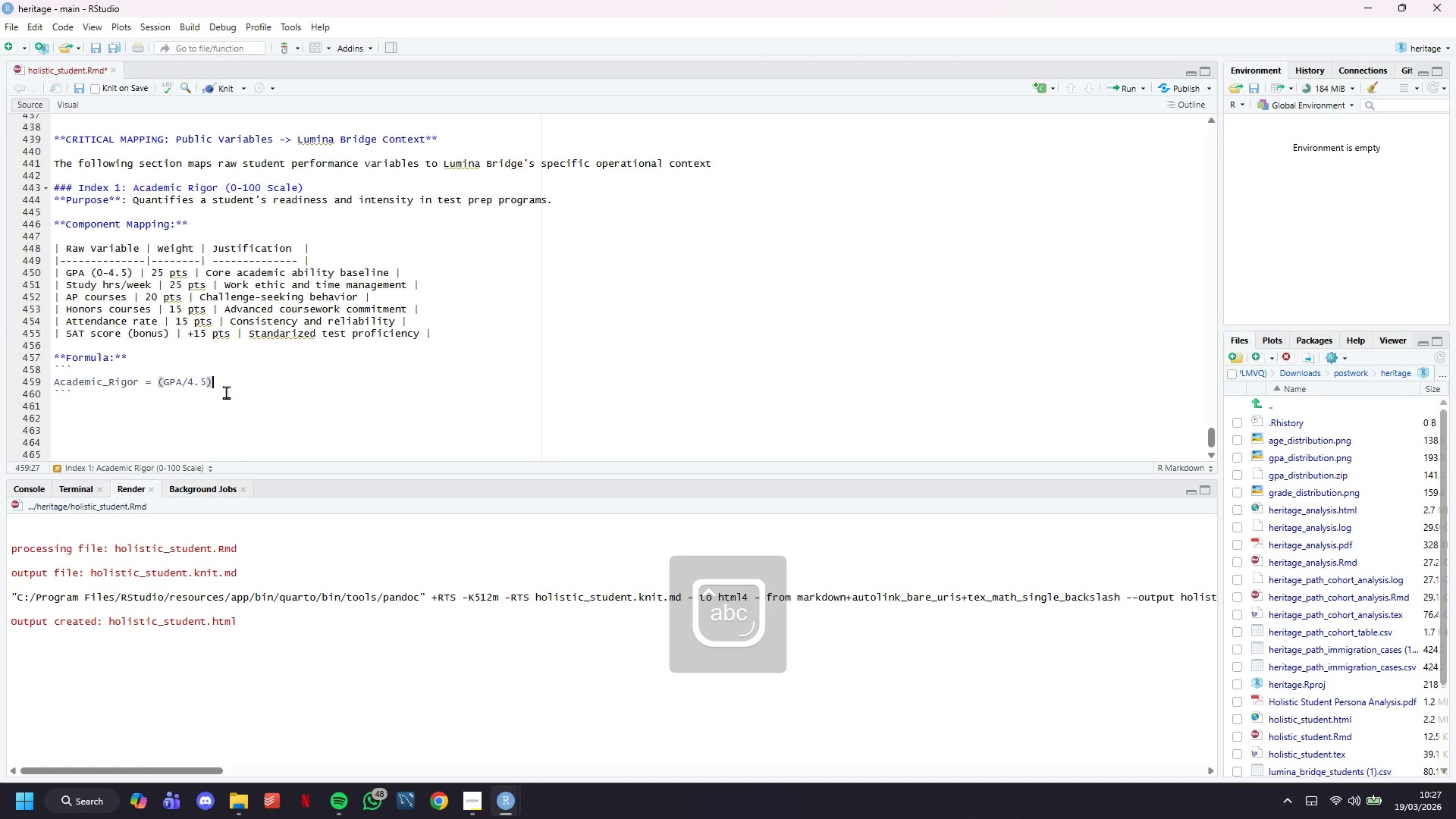 
type(*25 + (study_hpu)
key(Backspace)
key(Backspace)
type(ours/35)
 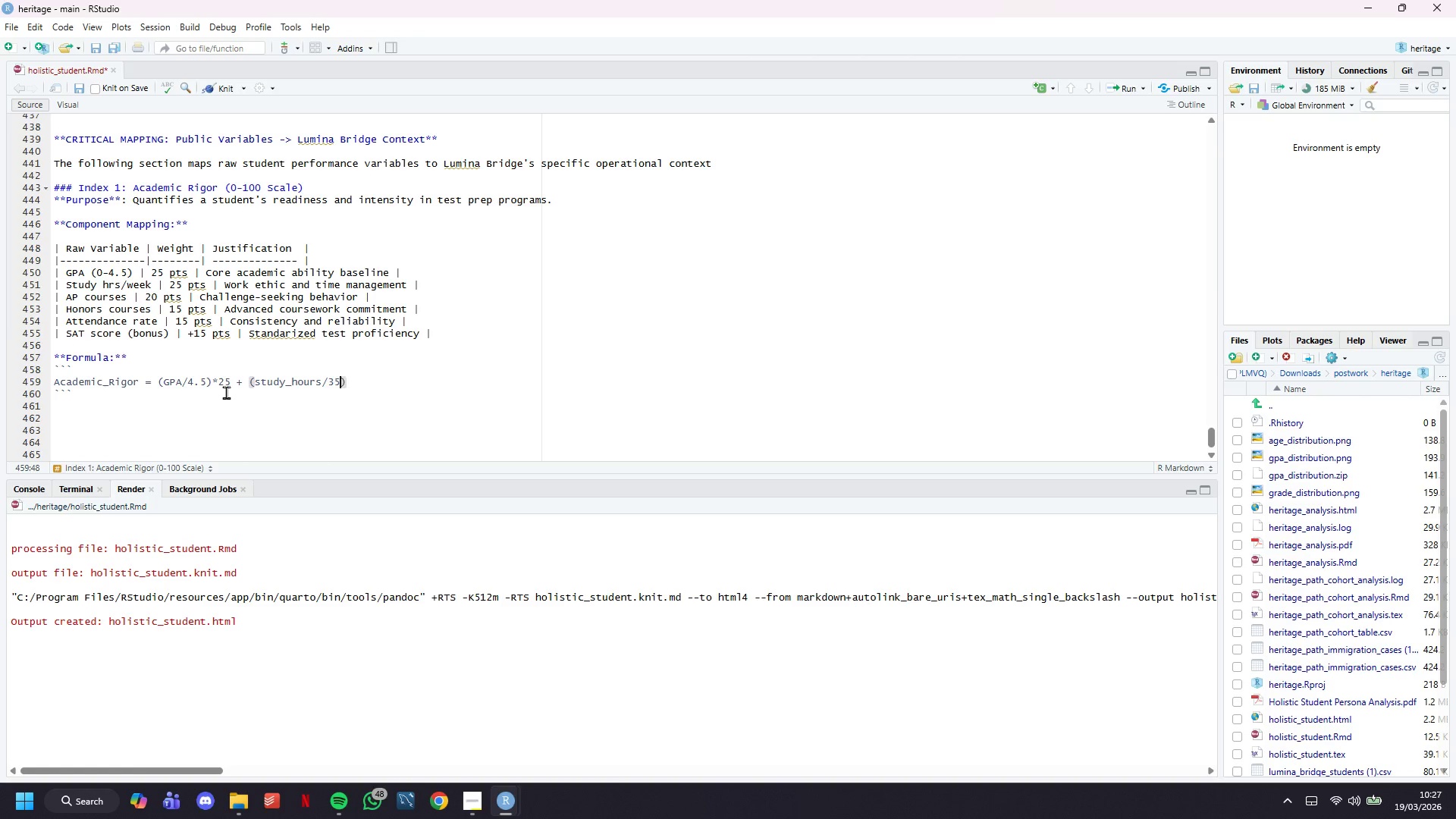 
key(ArrowRight)
 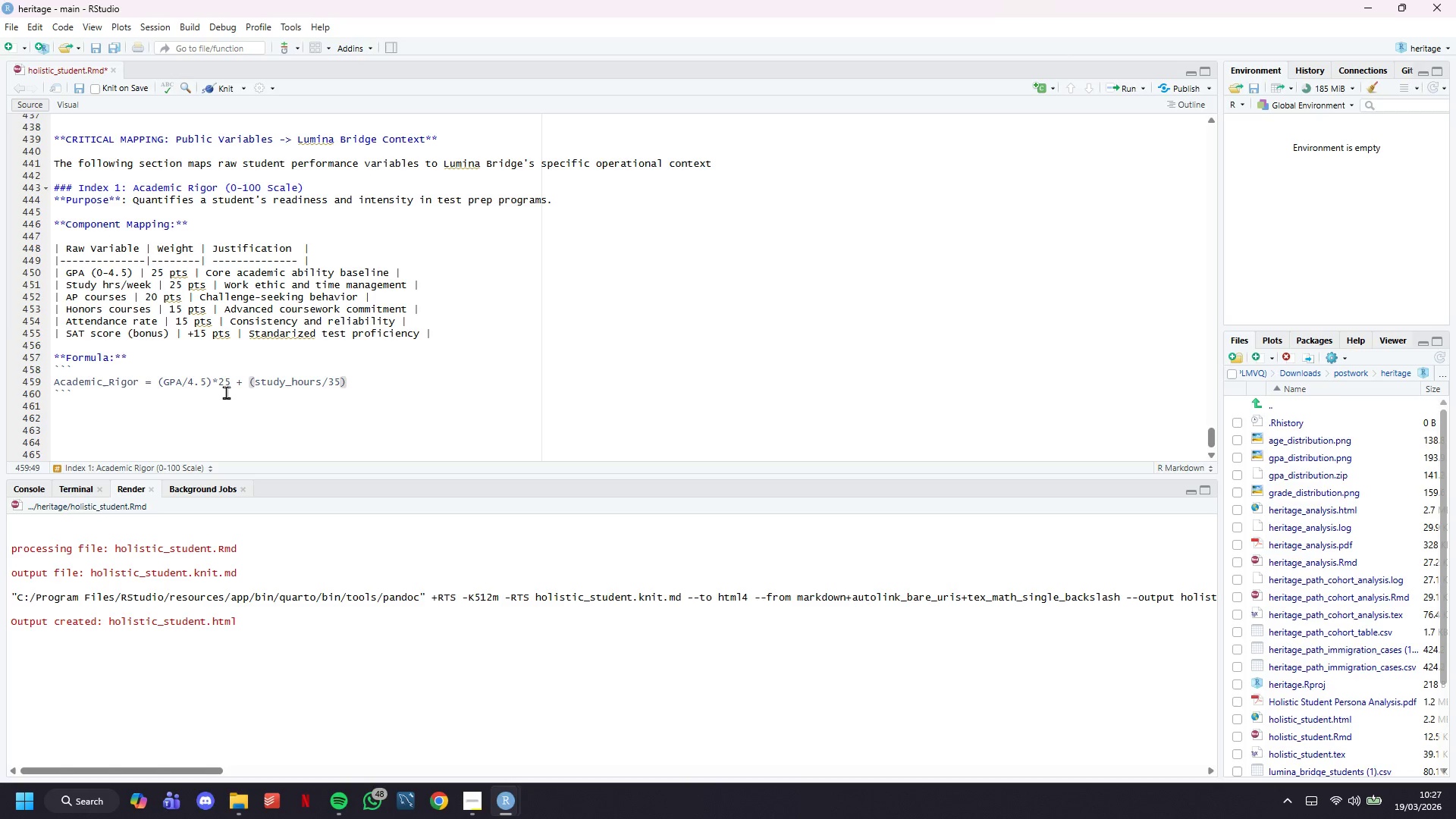 
type(*25 + (AP/6)
 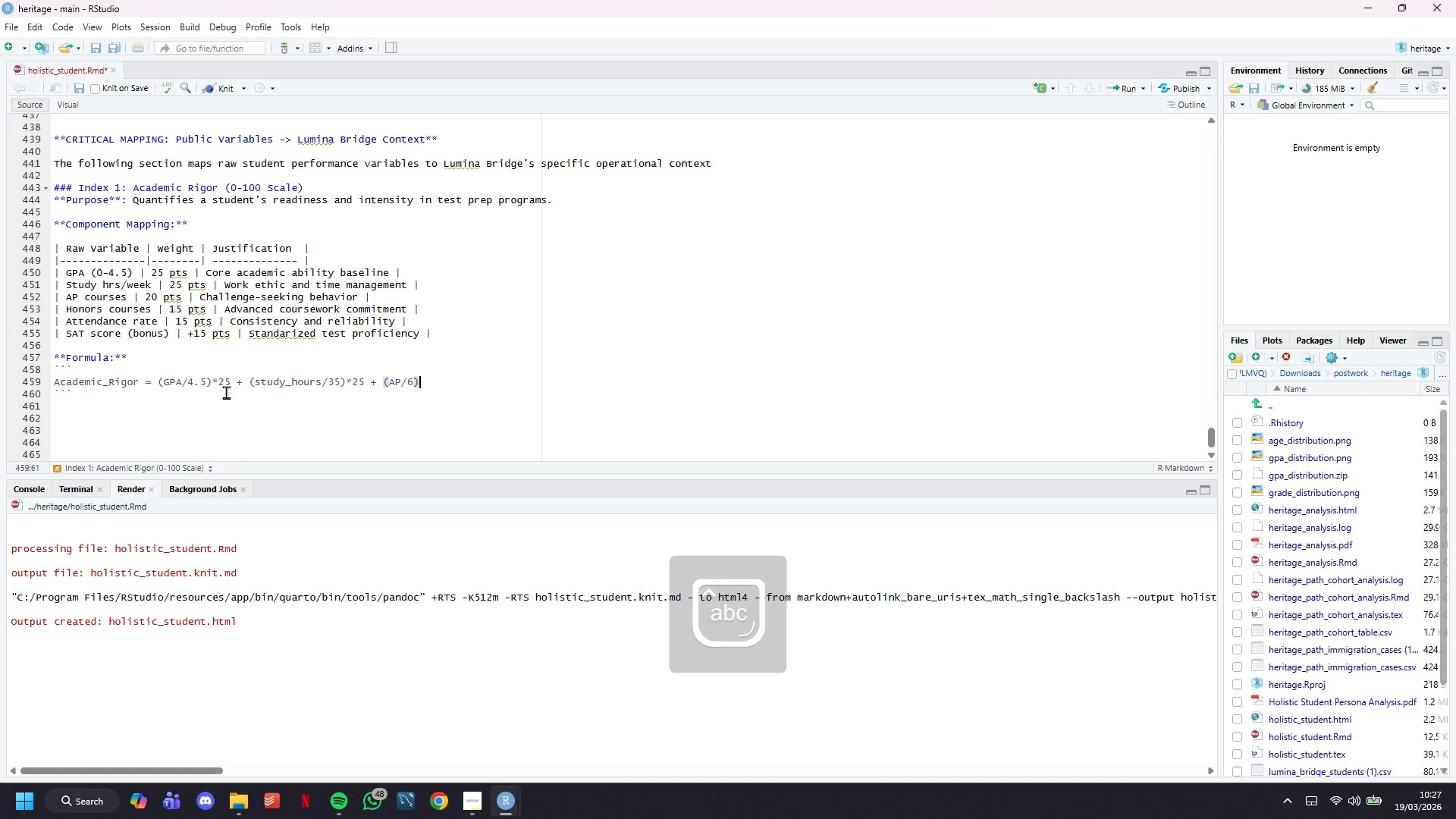 
 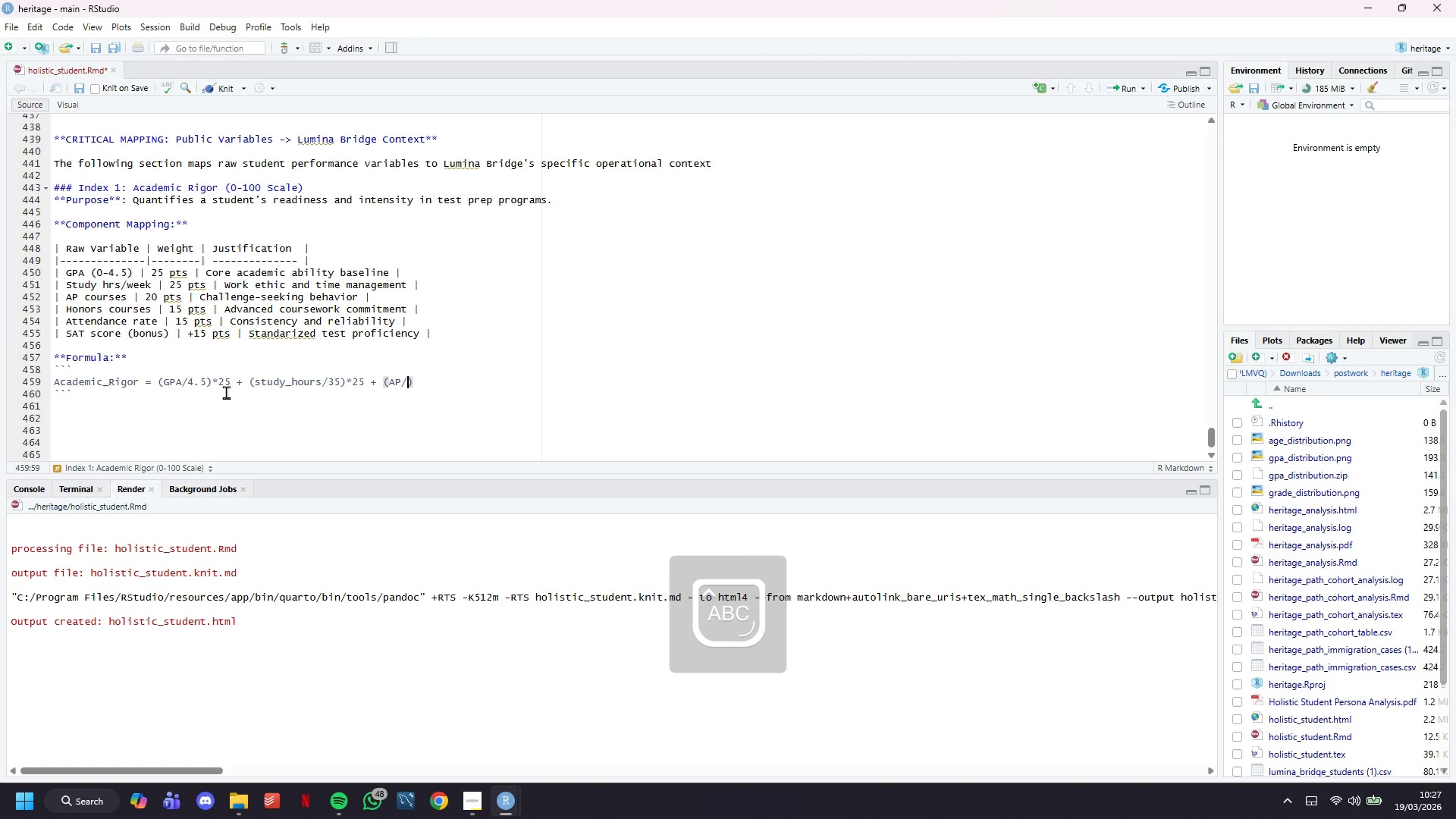 
key(ArrowRight)
 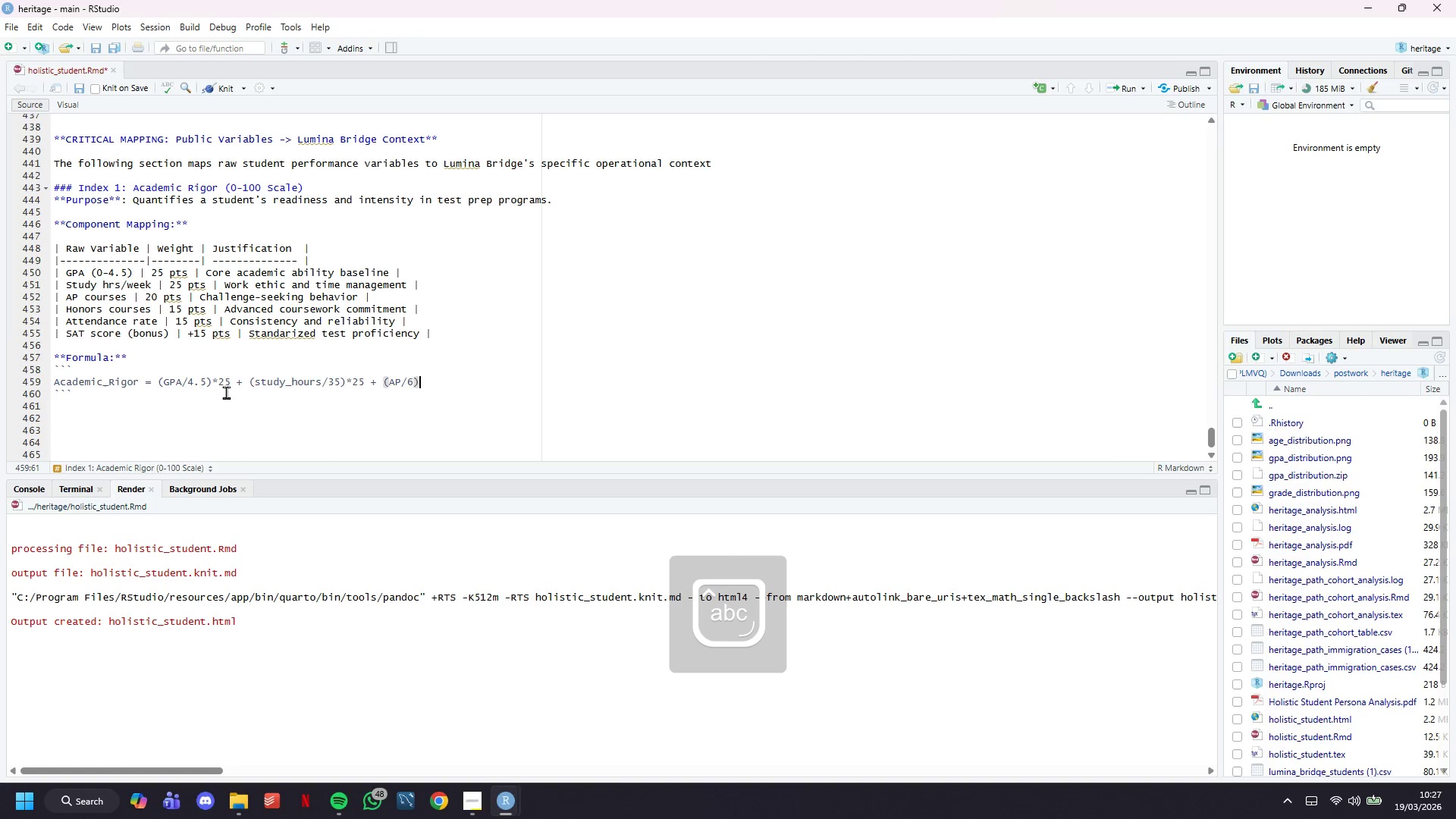 
type(*20 +)
 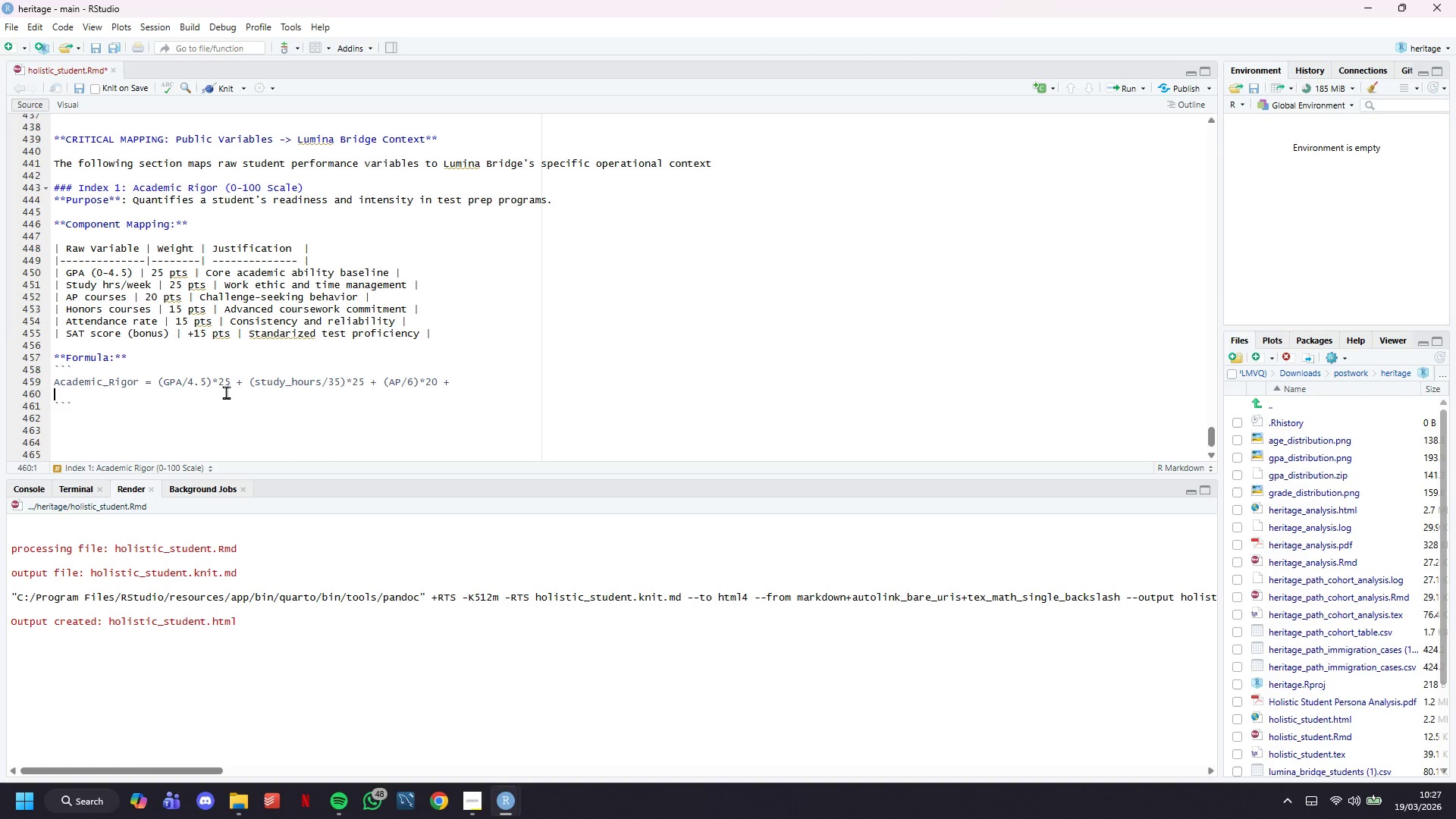 
 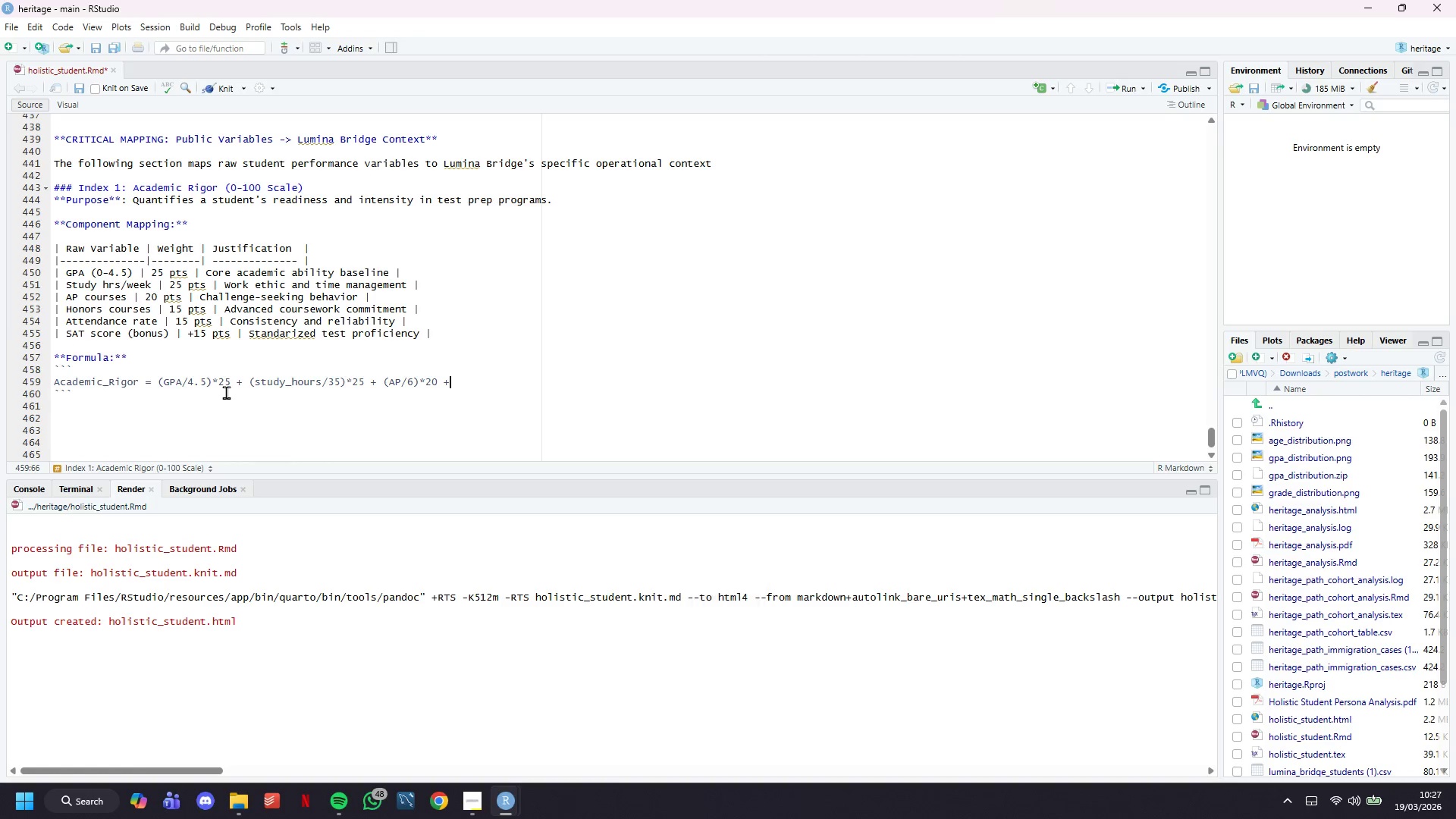 
key(Enter)
 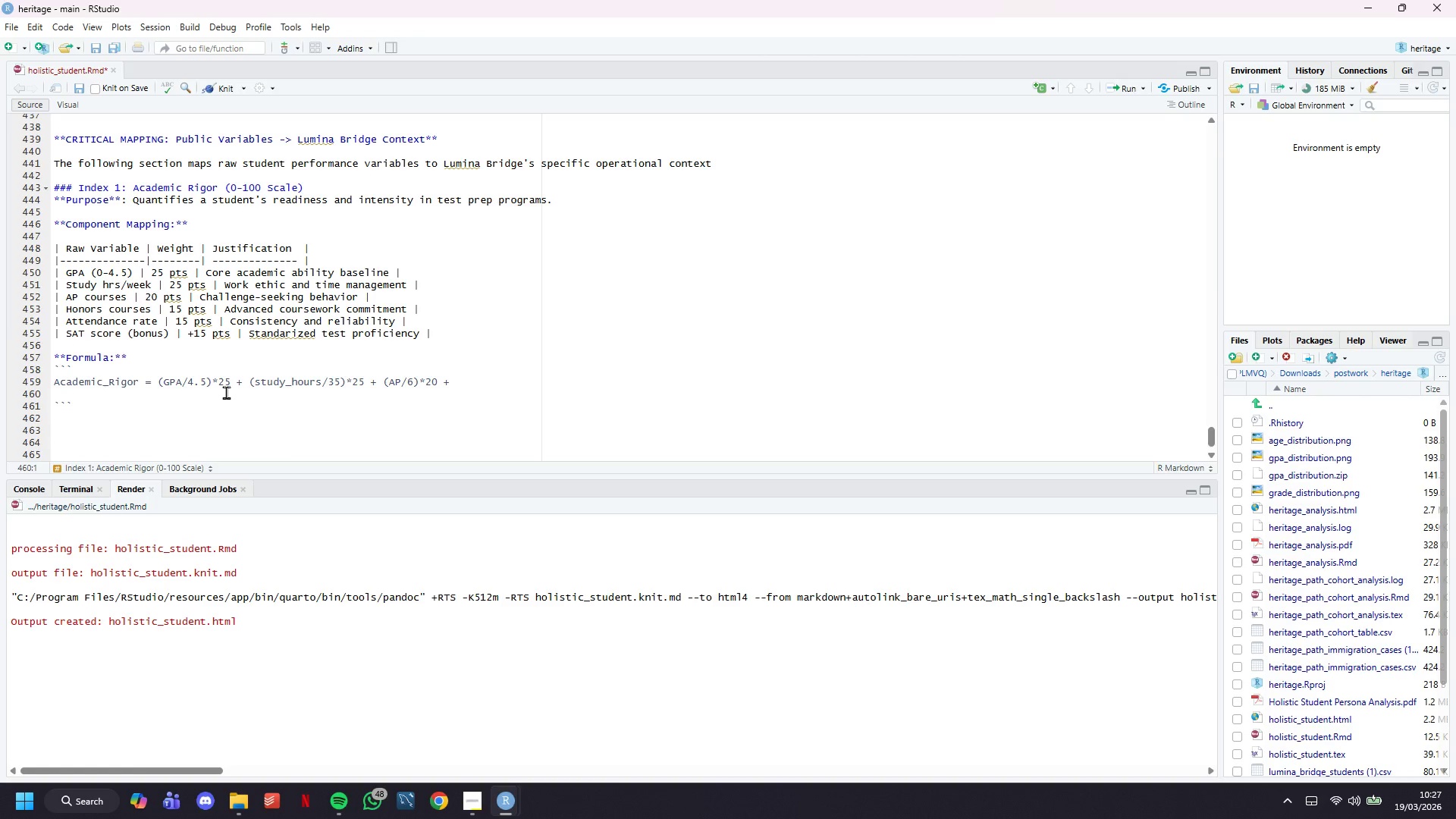 
key(Tab)
key(Tab)
key(Tab)
key(Tab)
key(Tab)
key(Tab)
key(Tab)
key(Tab)
type((Honors/5)
 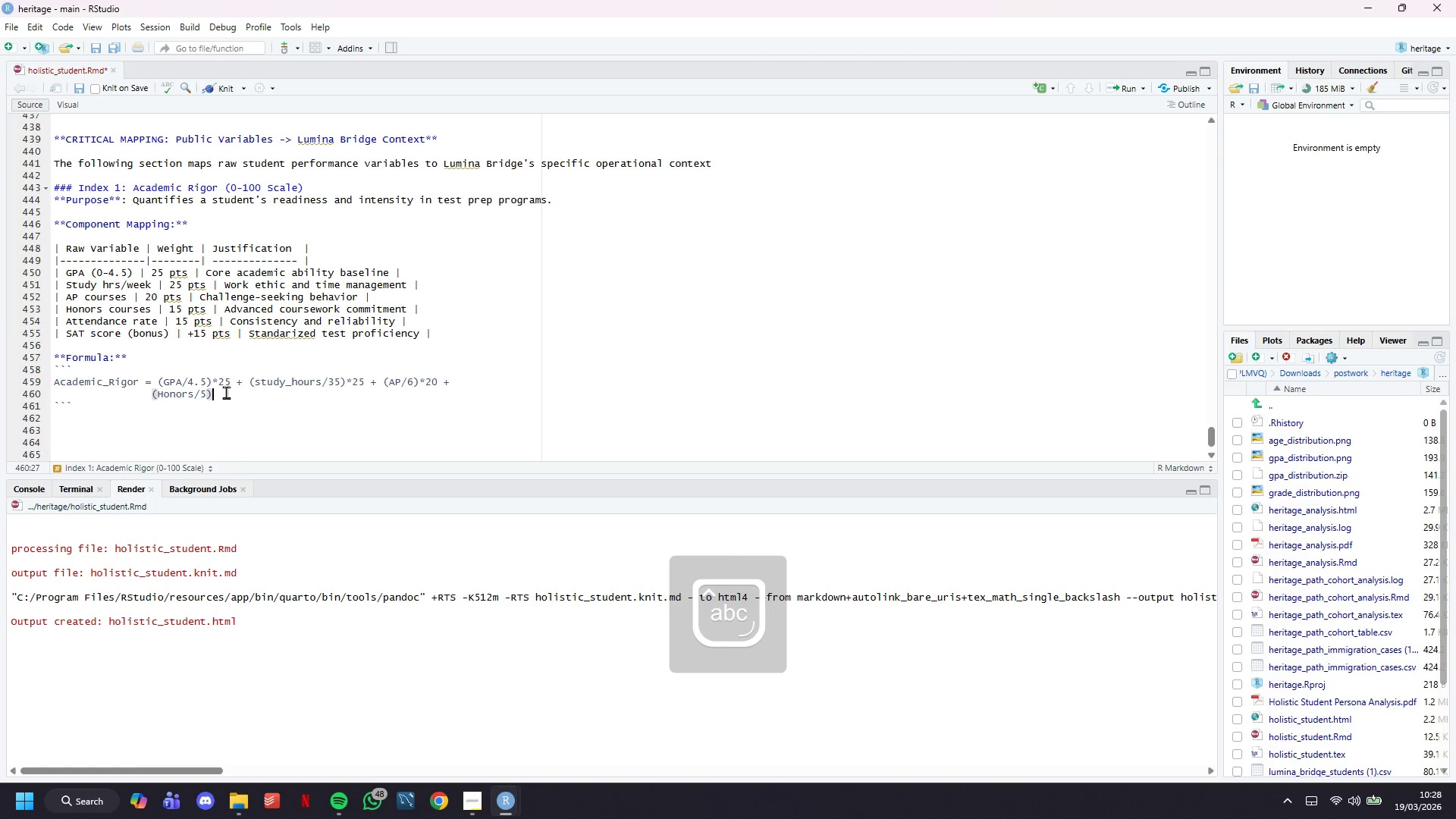 
 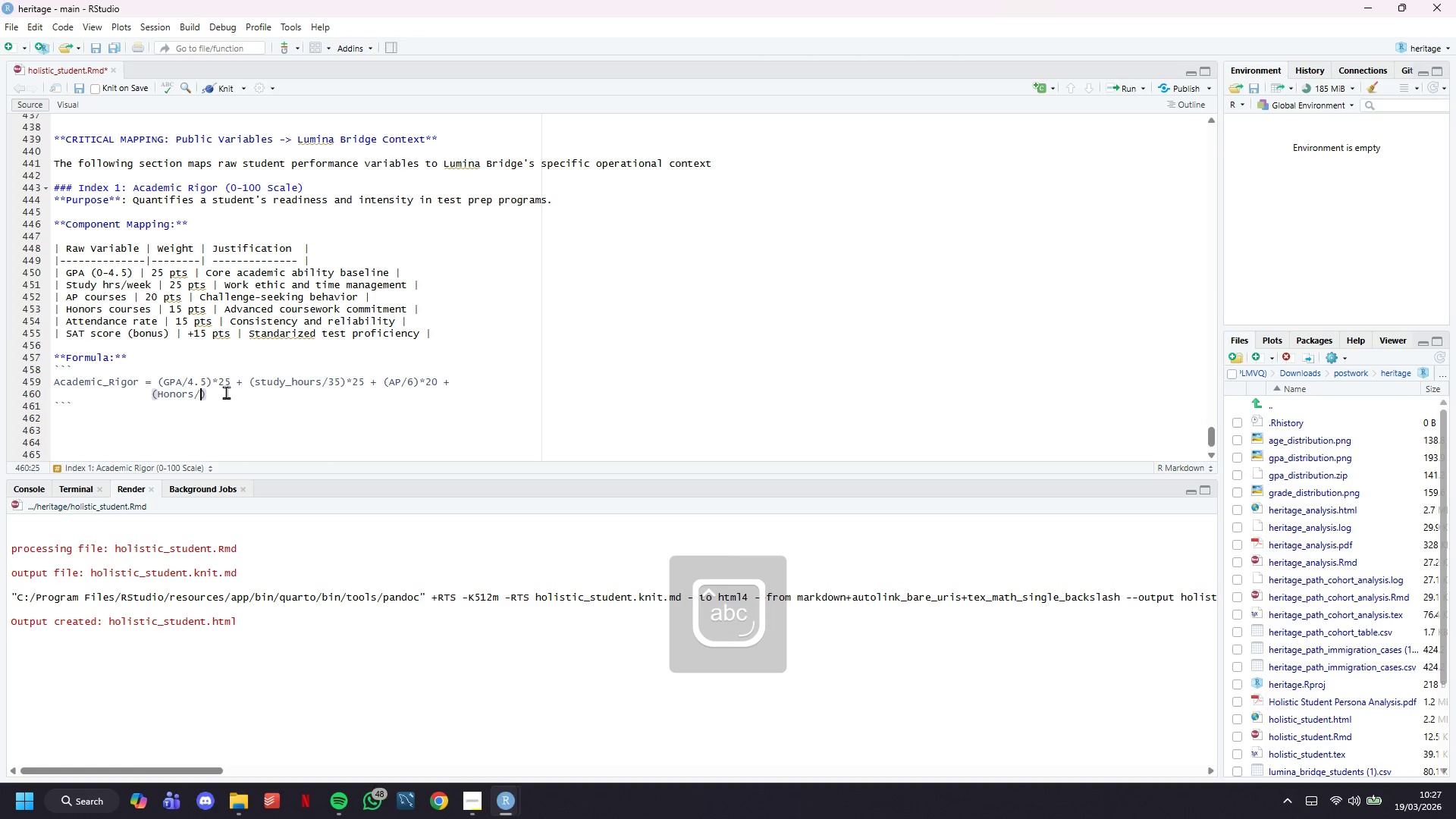 
key(ArrowRight)
 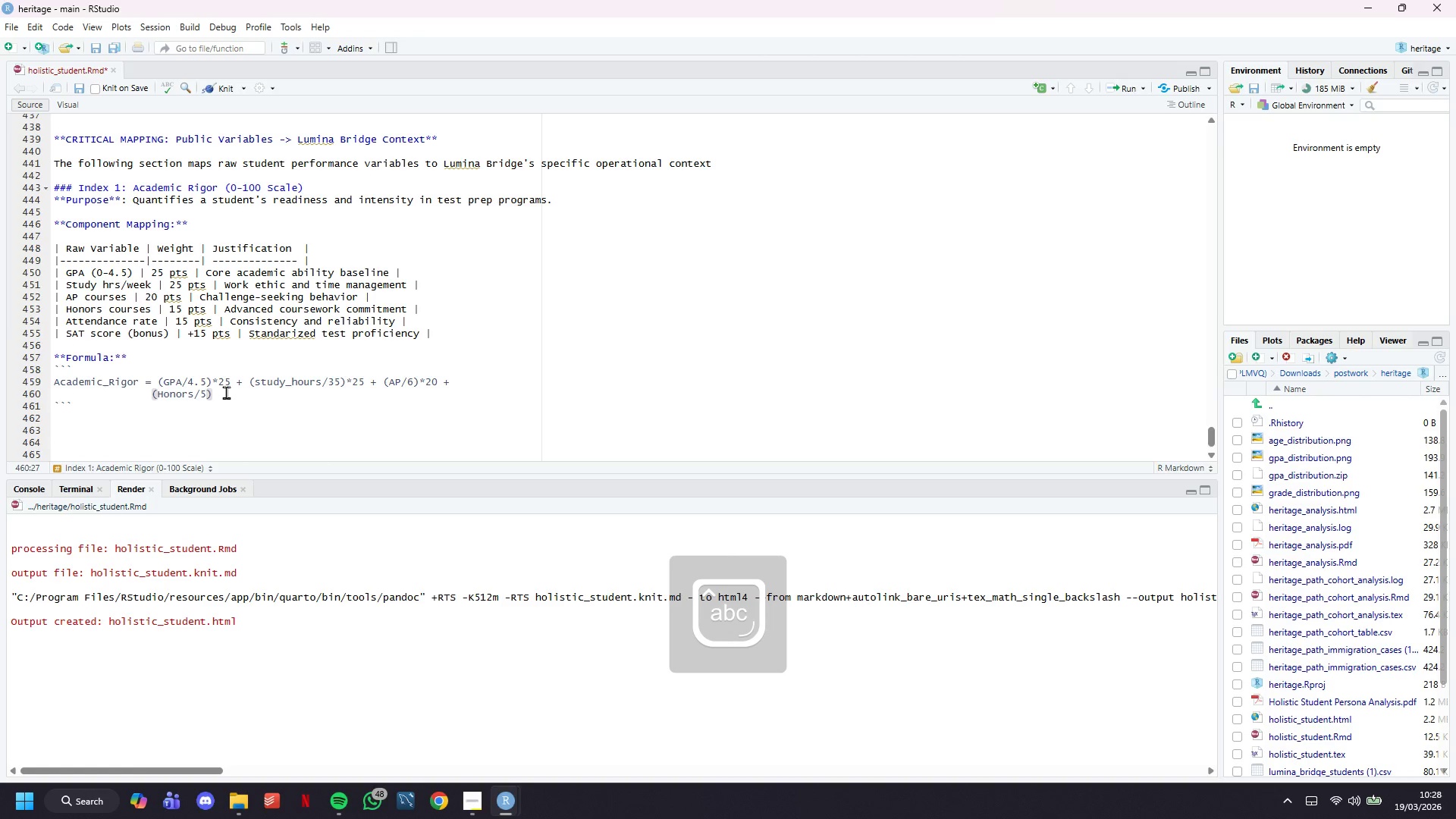 
type( * 15 + (attendance)
 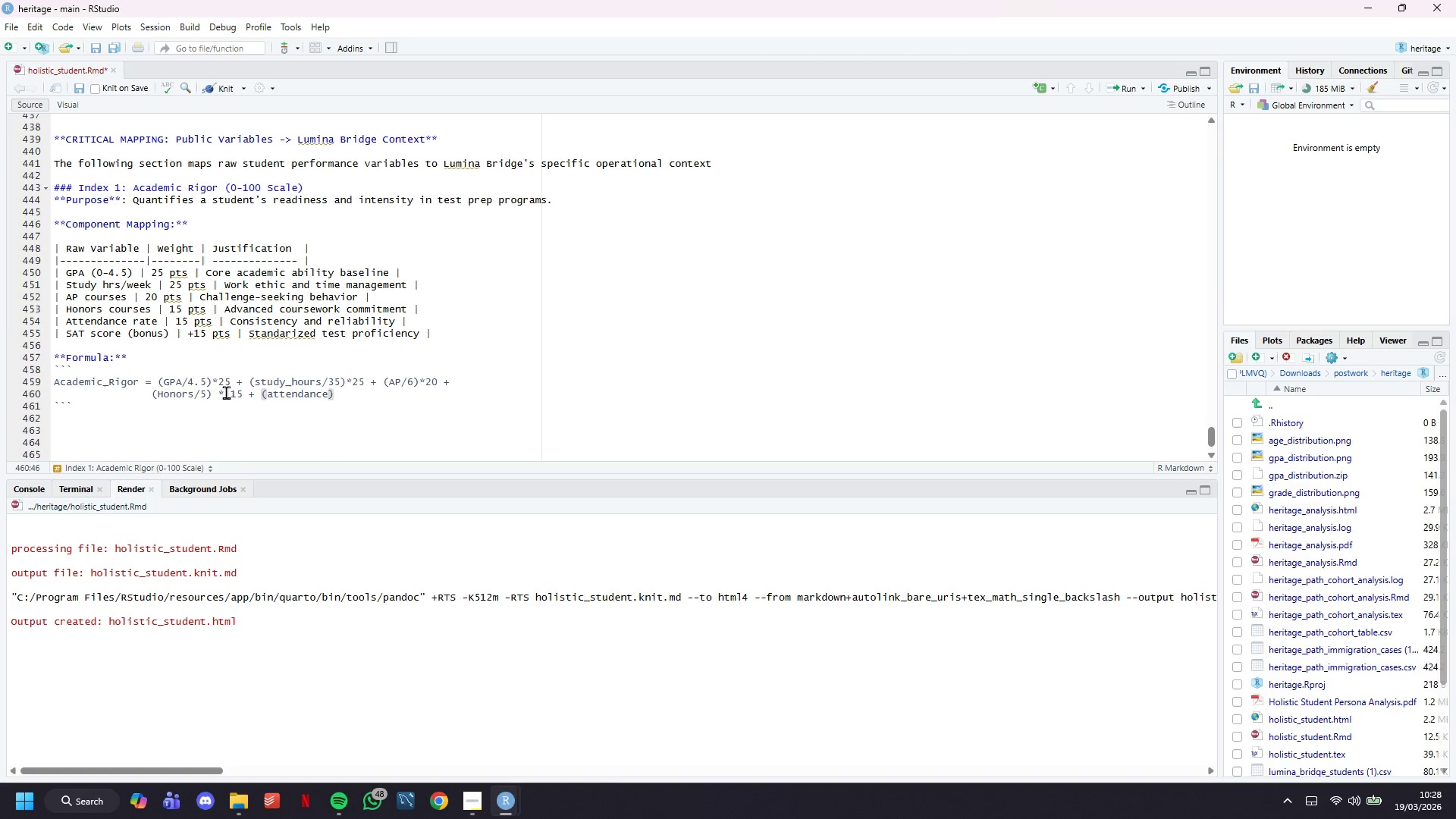 
type(/100)
 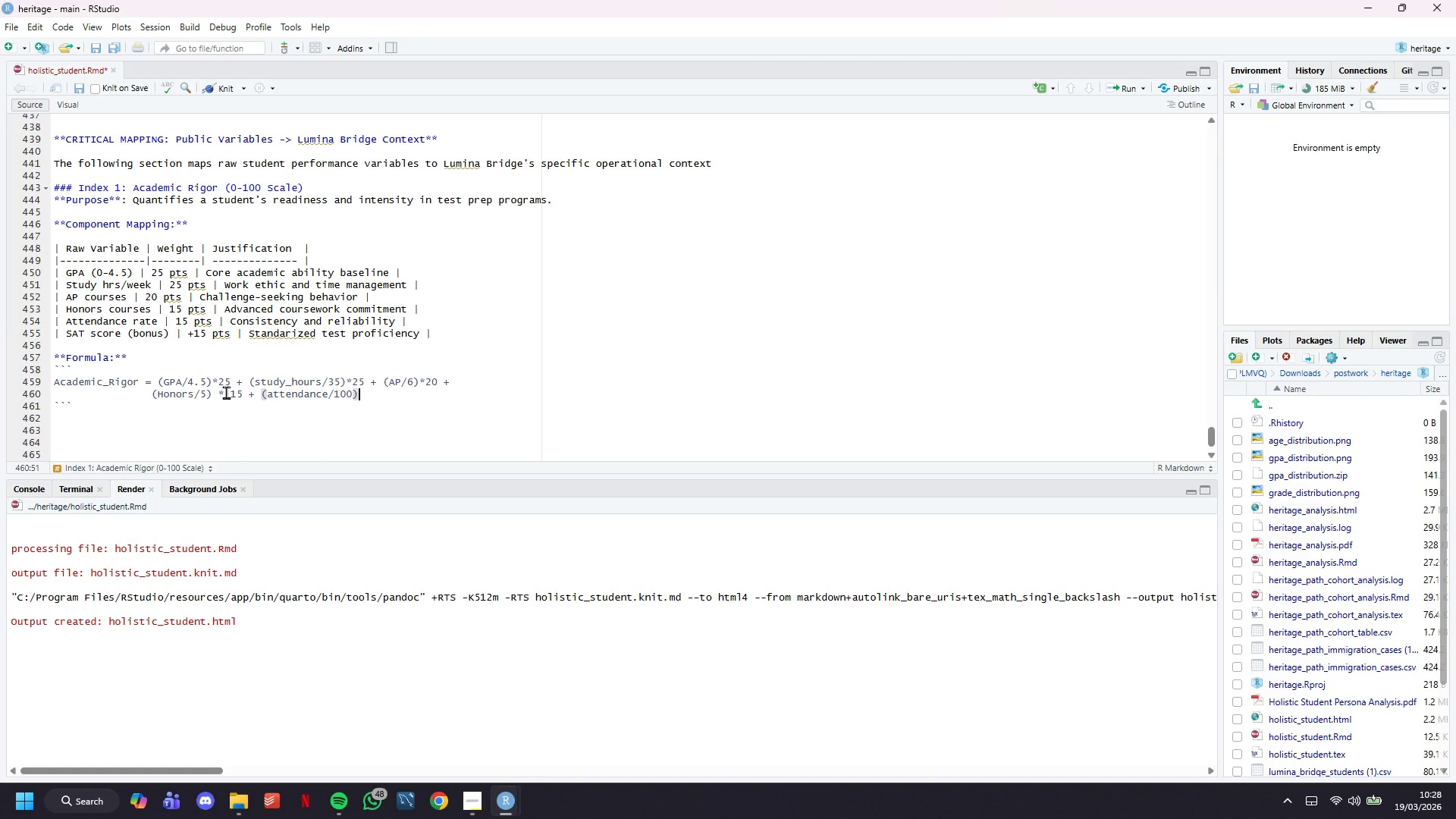 
key(ArrowRight)
 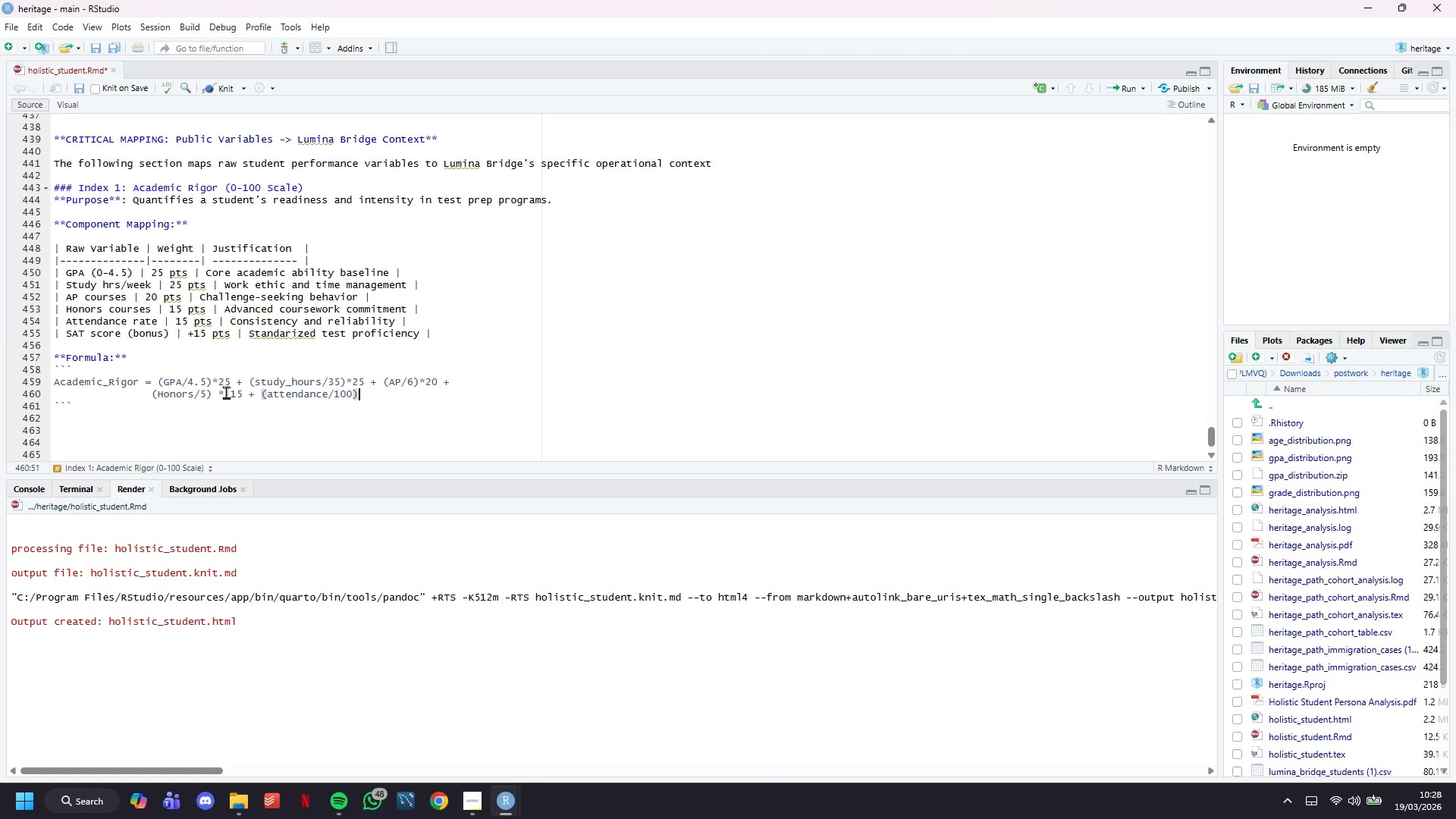 
type(*15 + SAT_bonus)
 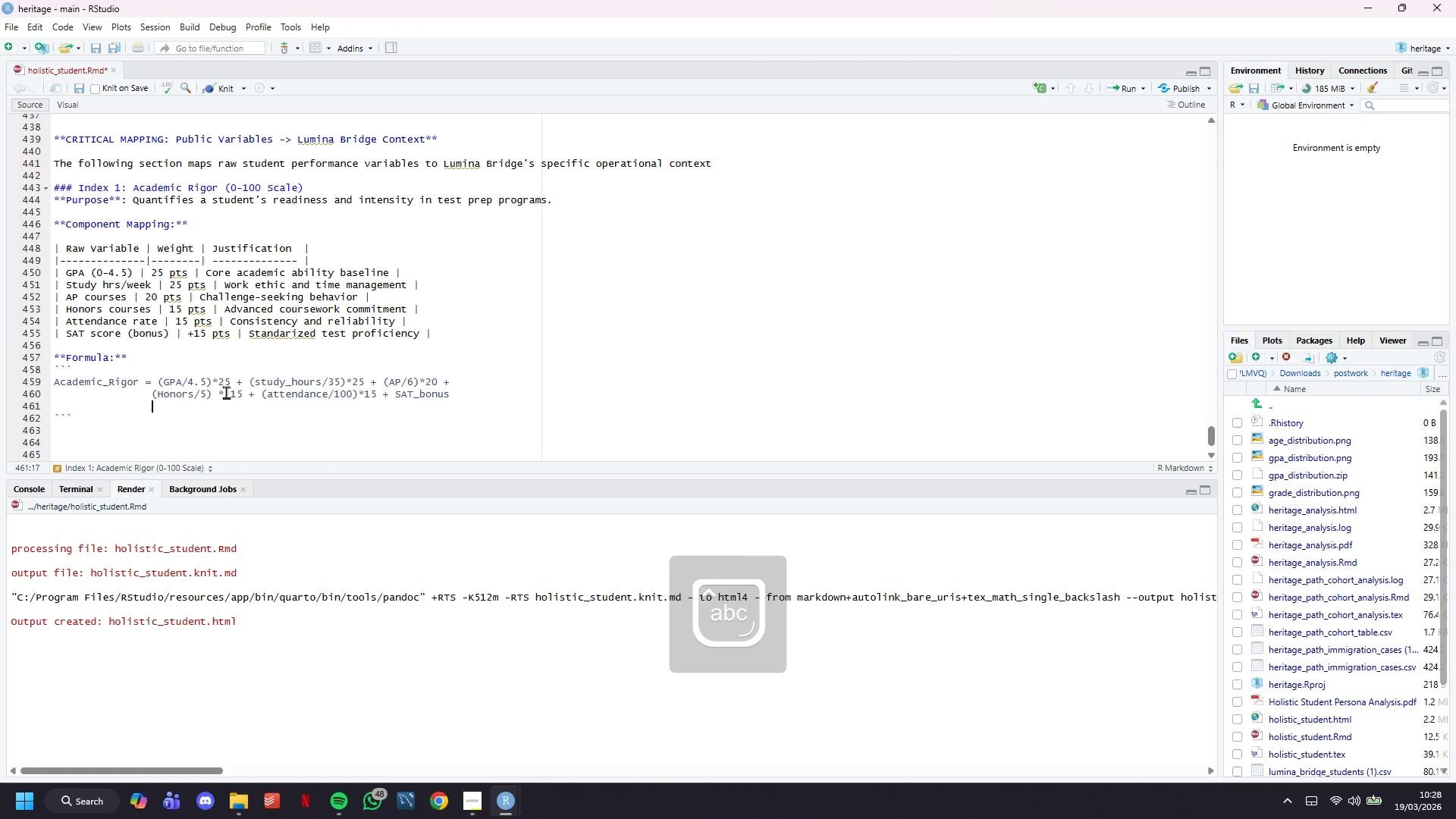 
 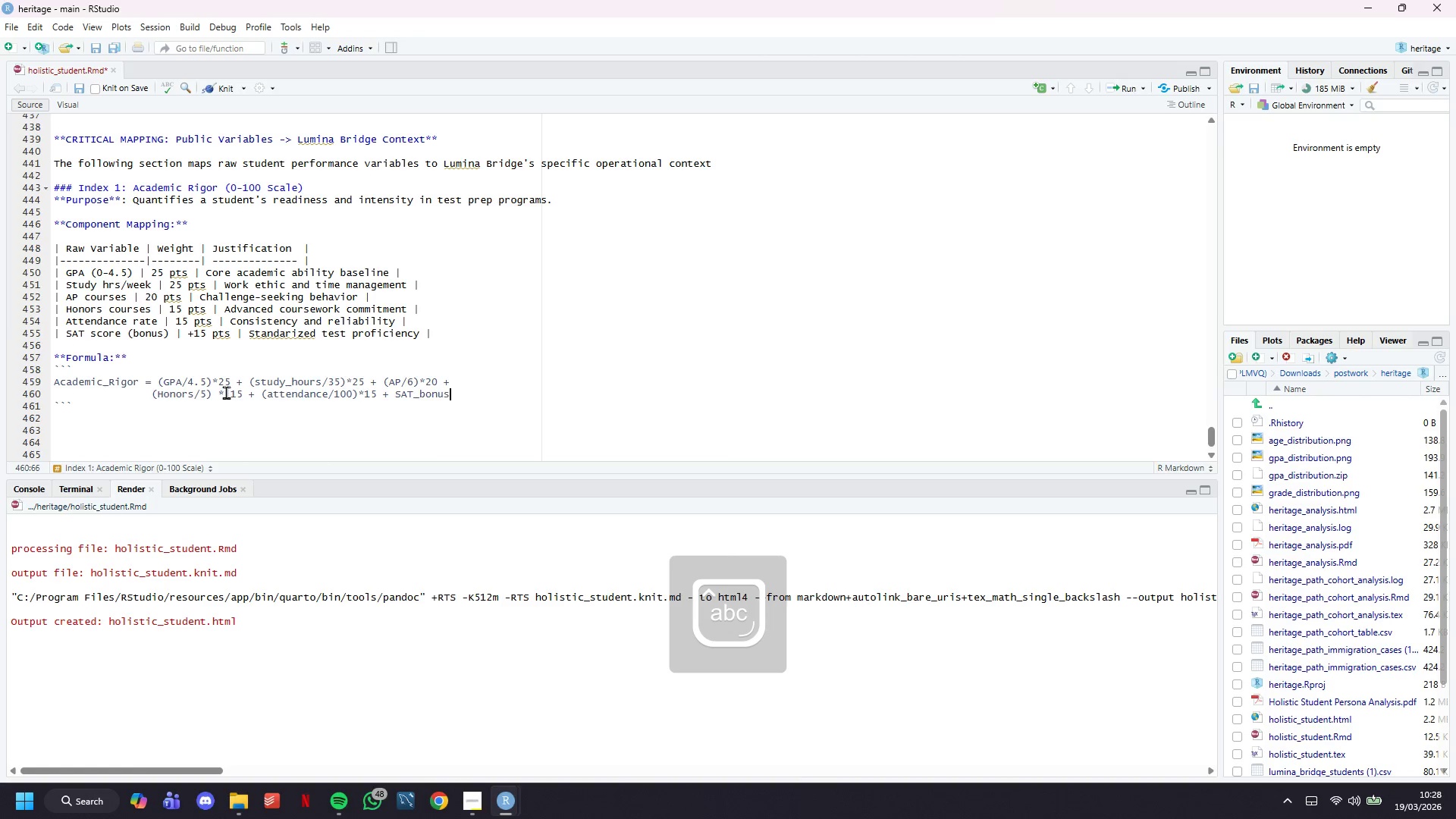 
key(Enter)
 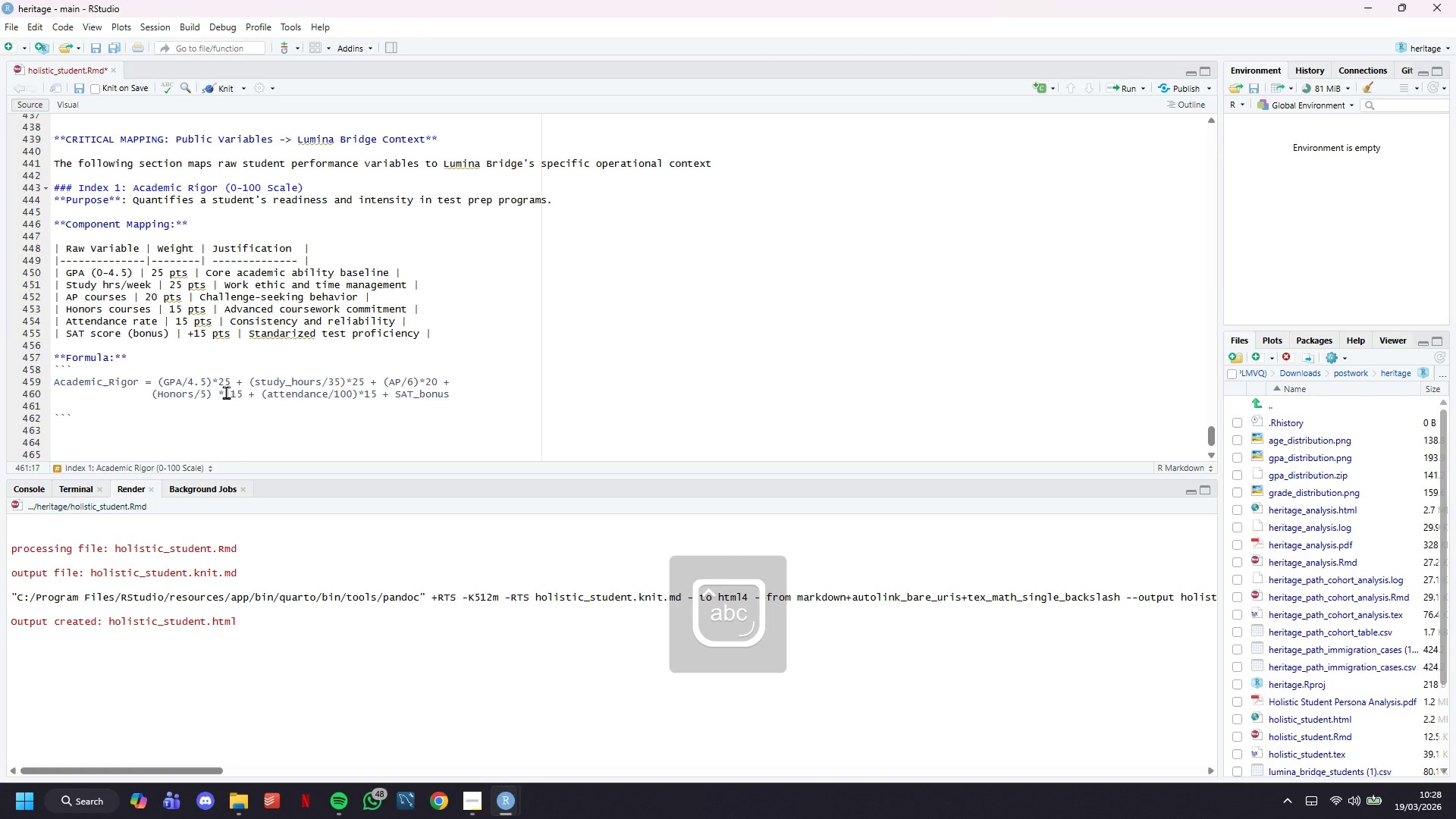 
key(Backspace)
 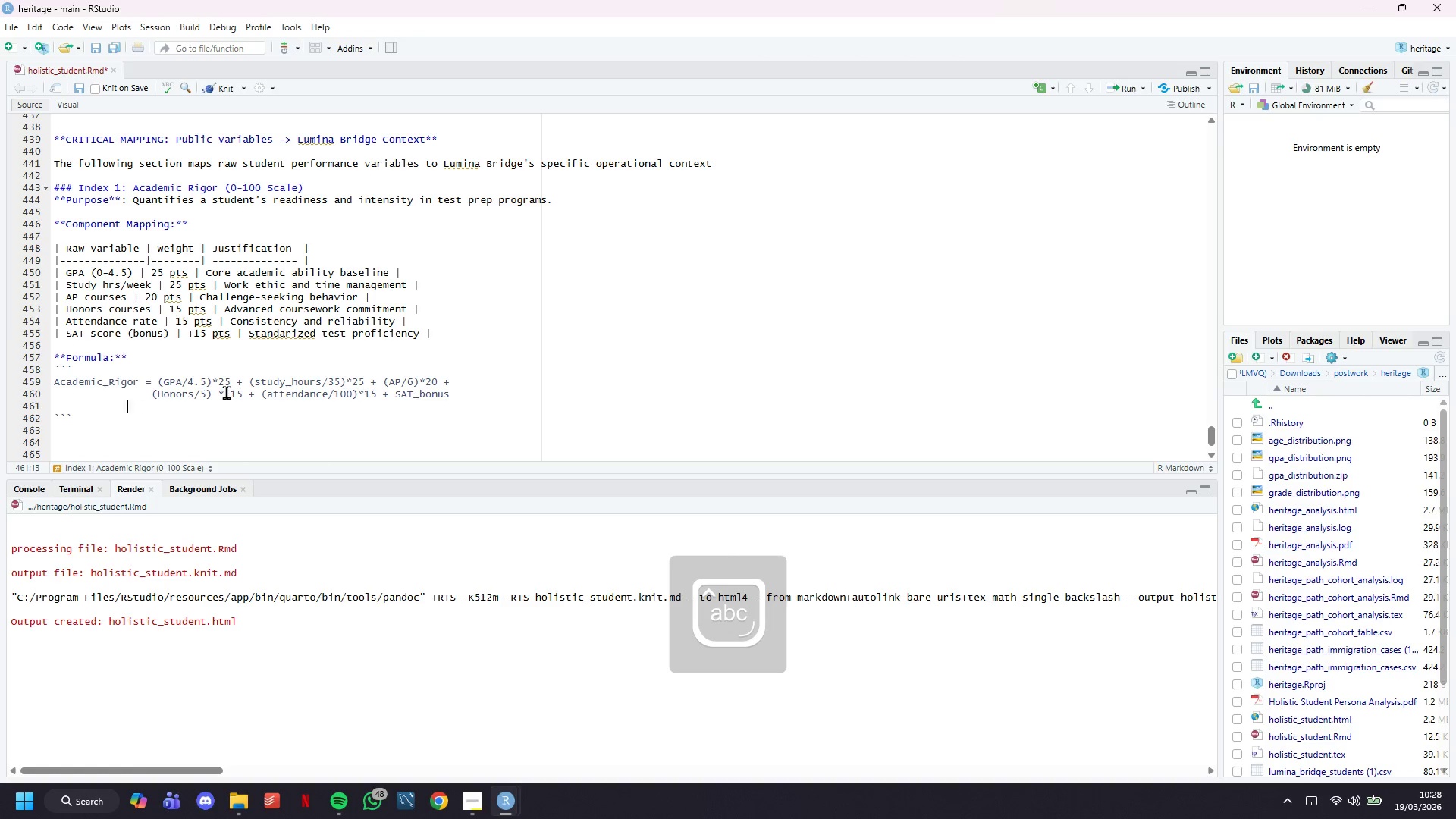 
key(Backspace)
 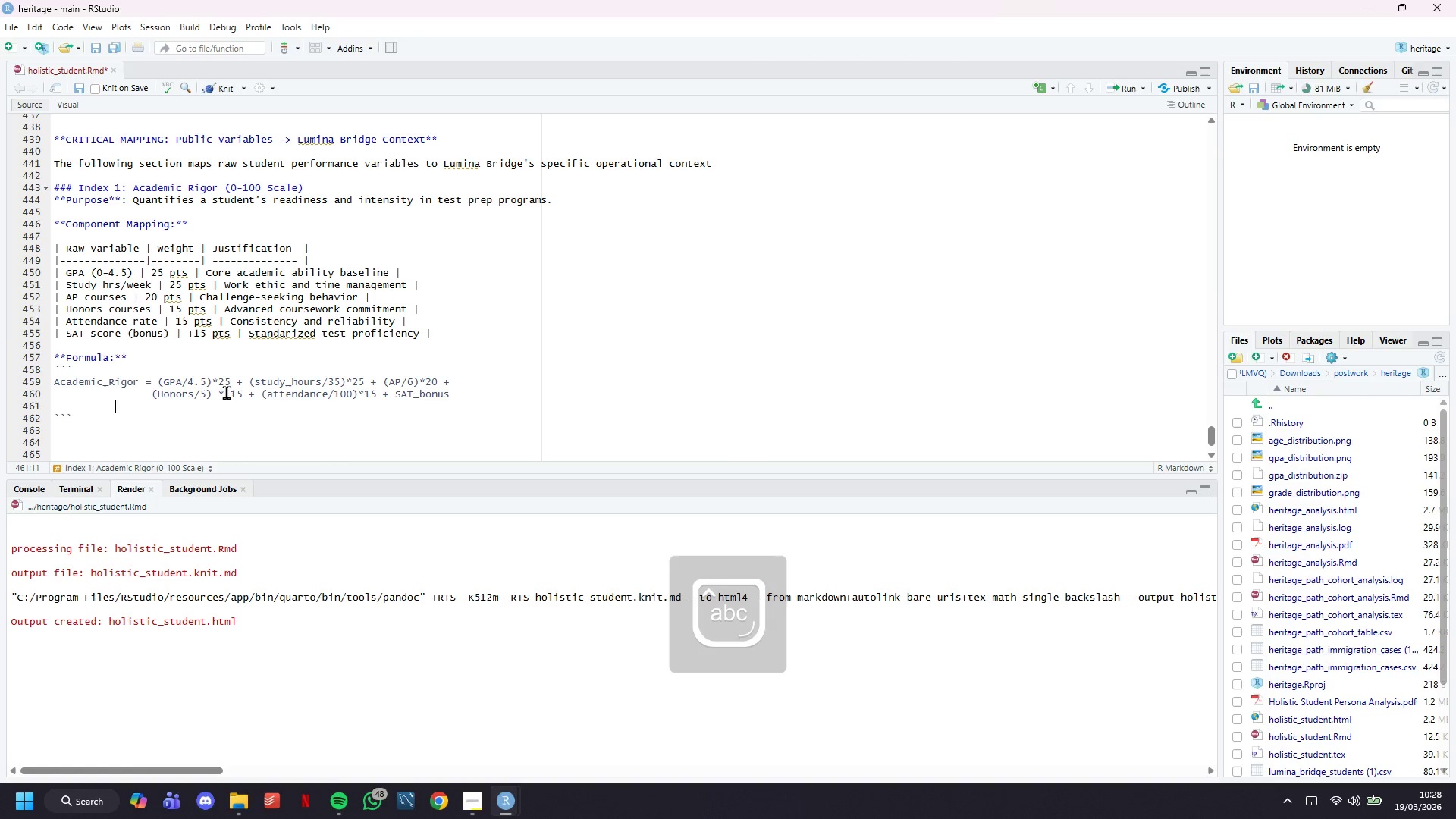 
key(Backspace)
 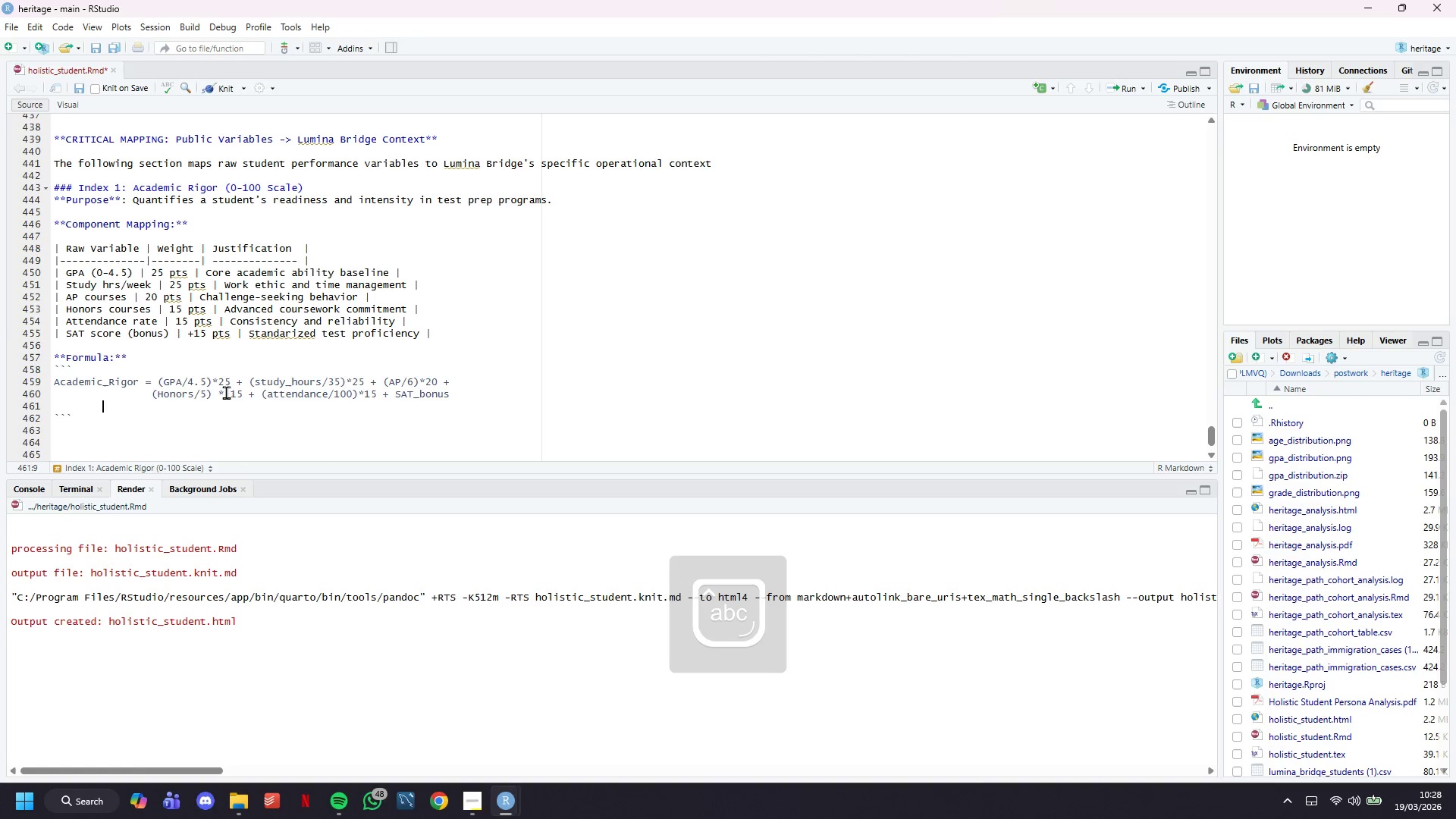 
key(Backspace)
 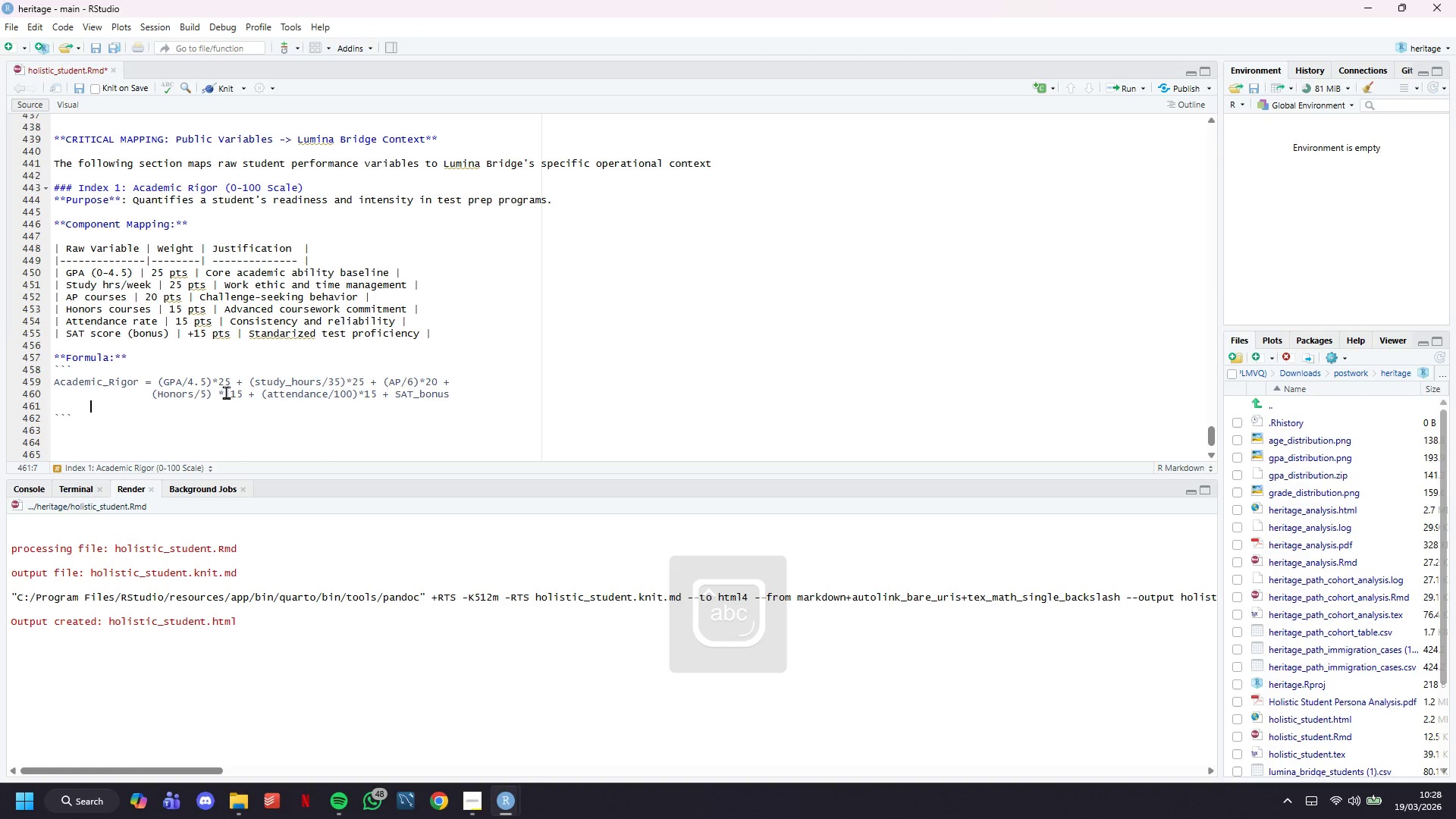 
key(Backspace)
 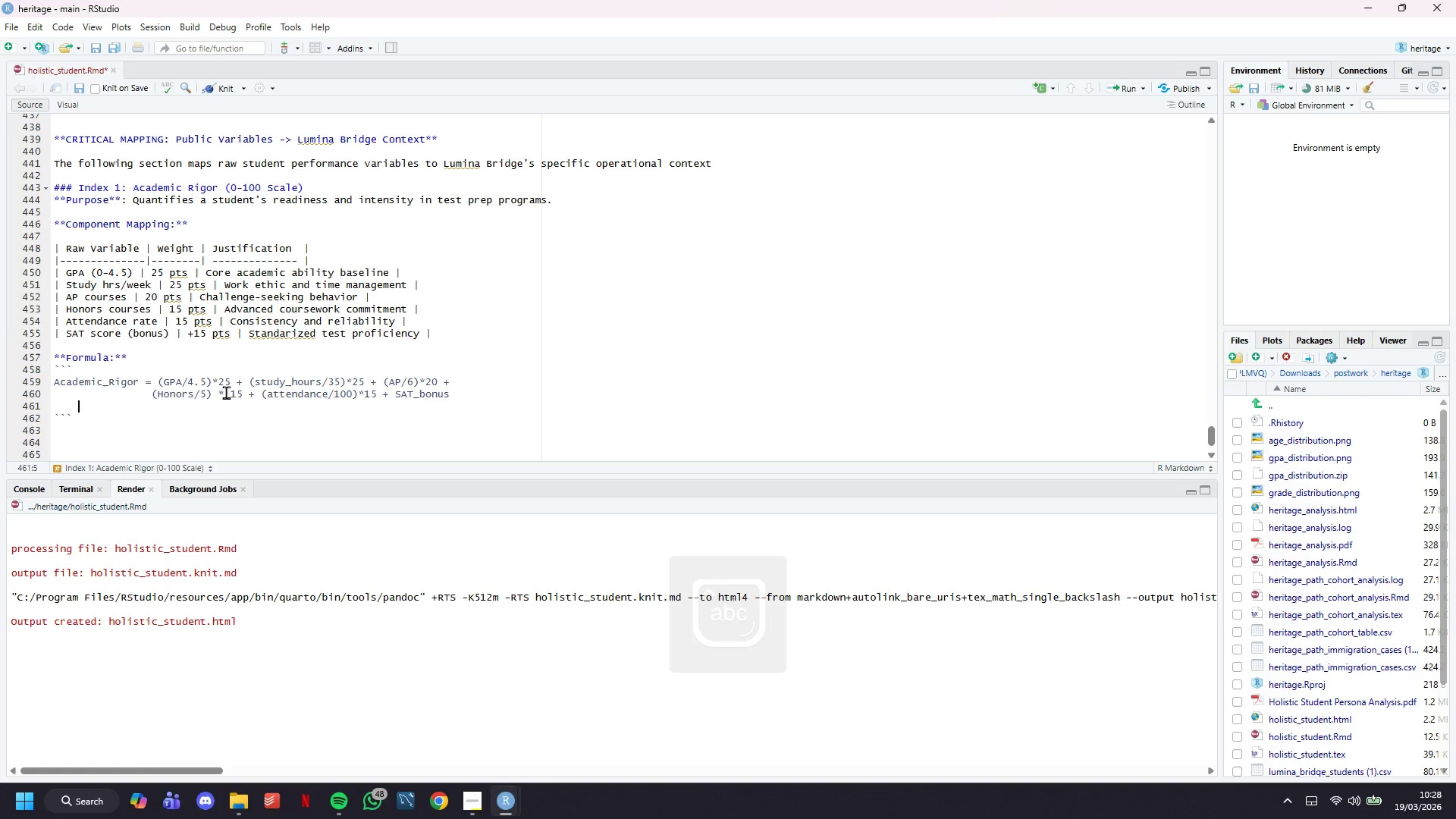 
key(Backspace)
 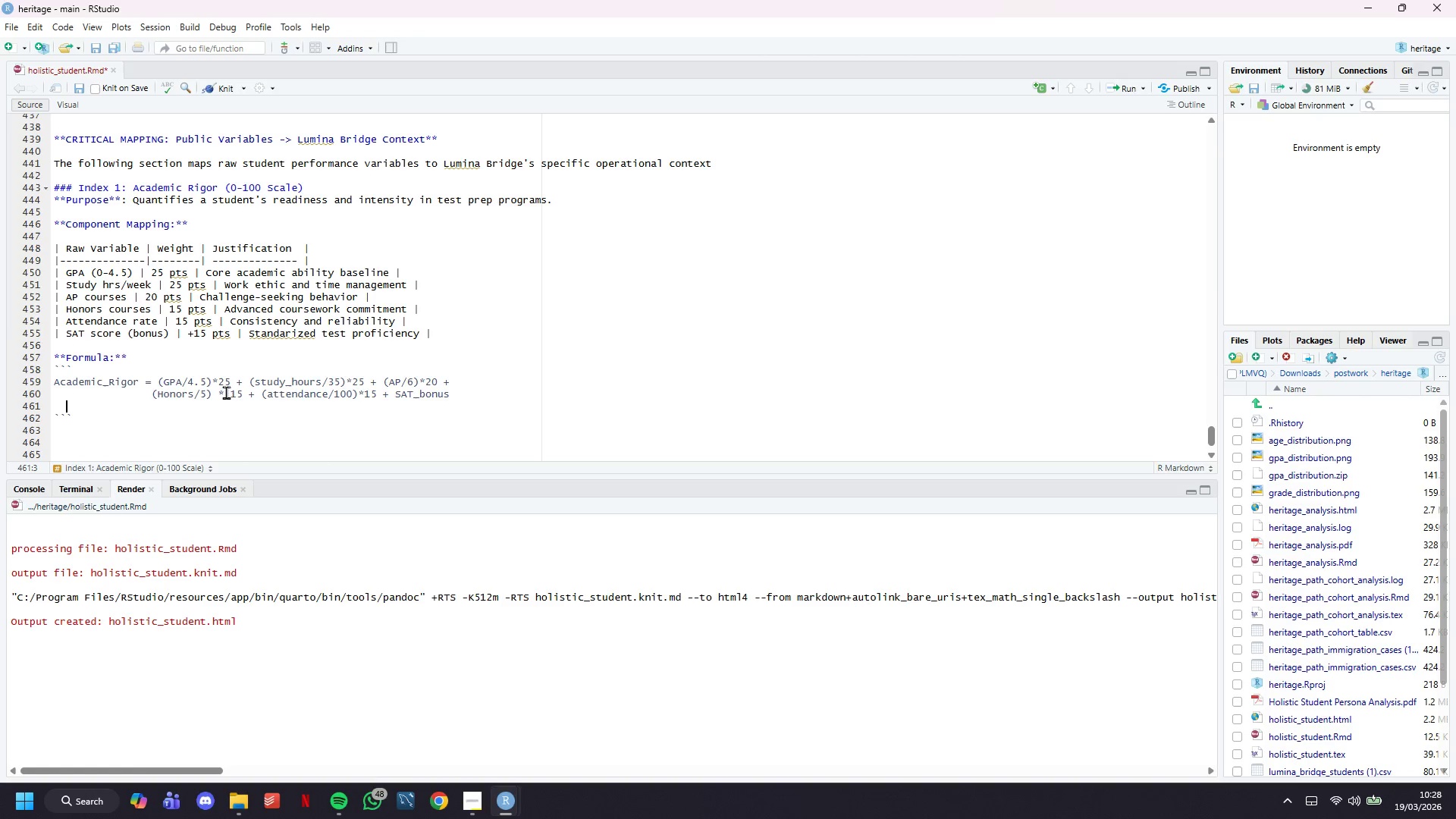 
key(Backspace)
 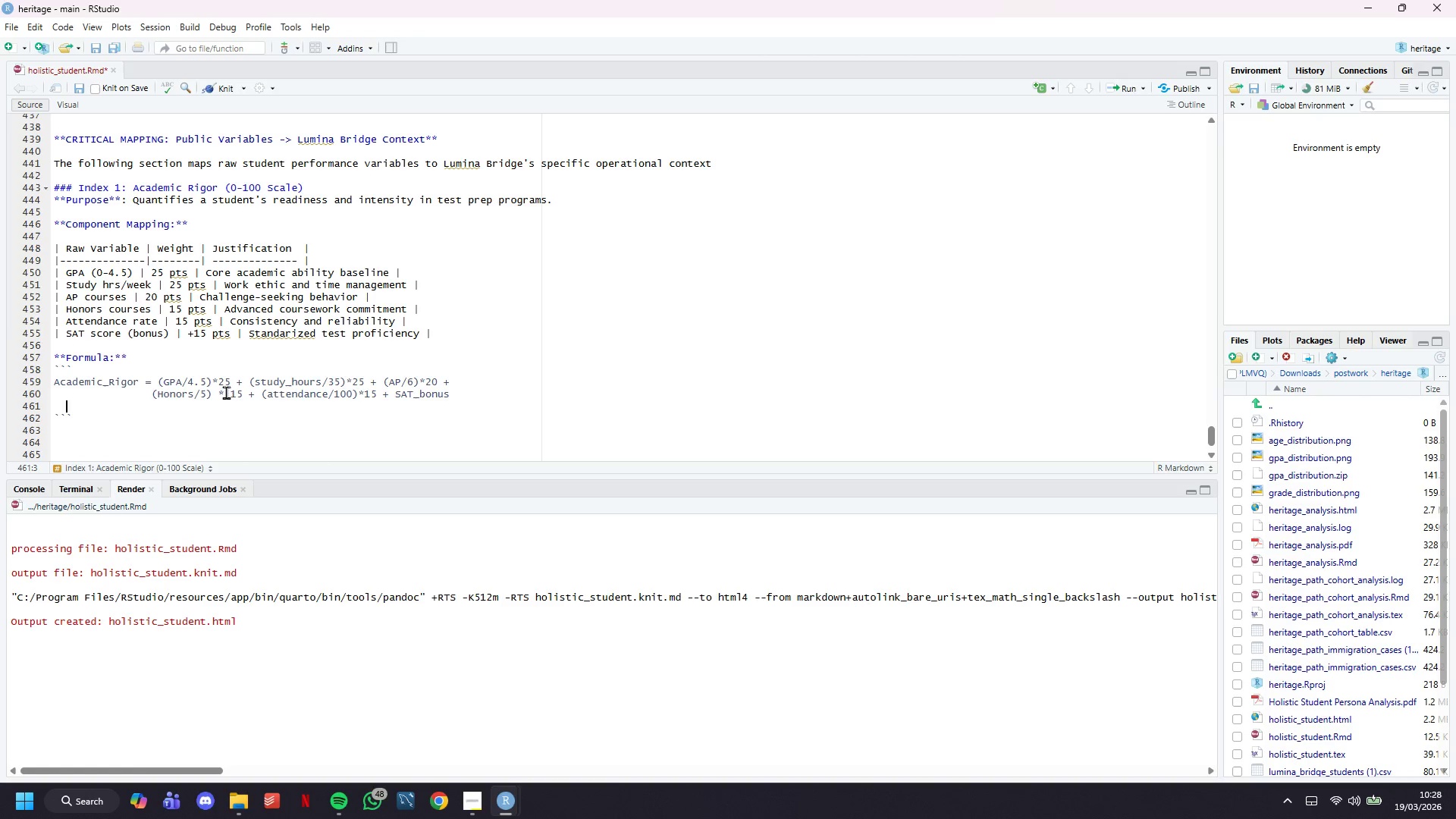 
key(Backspace)
 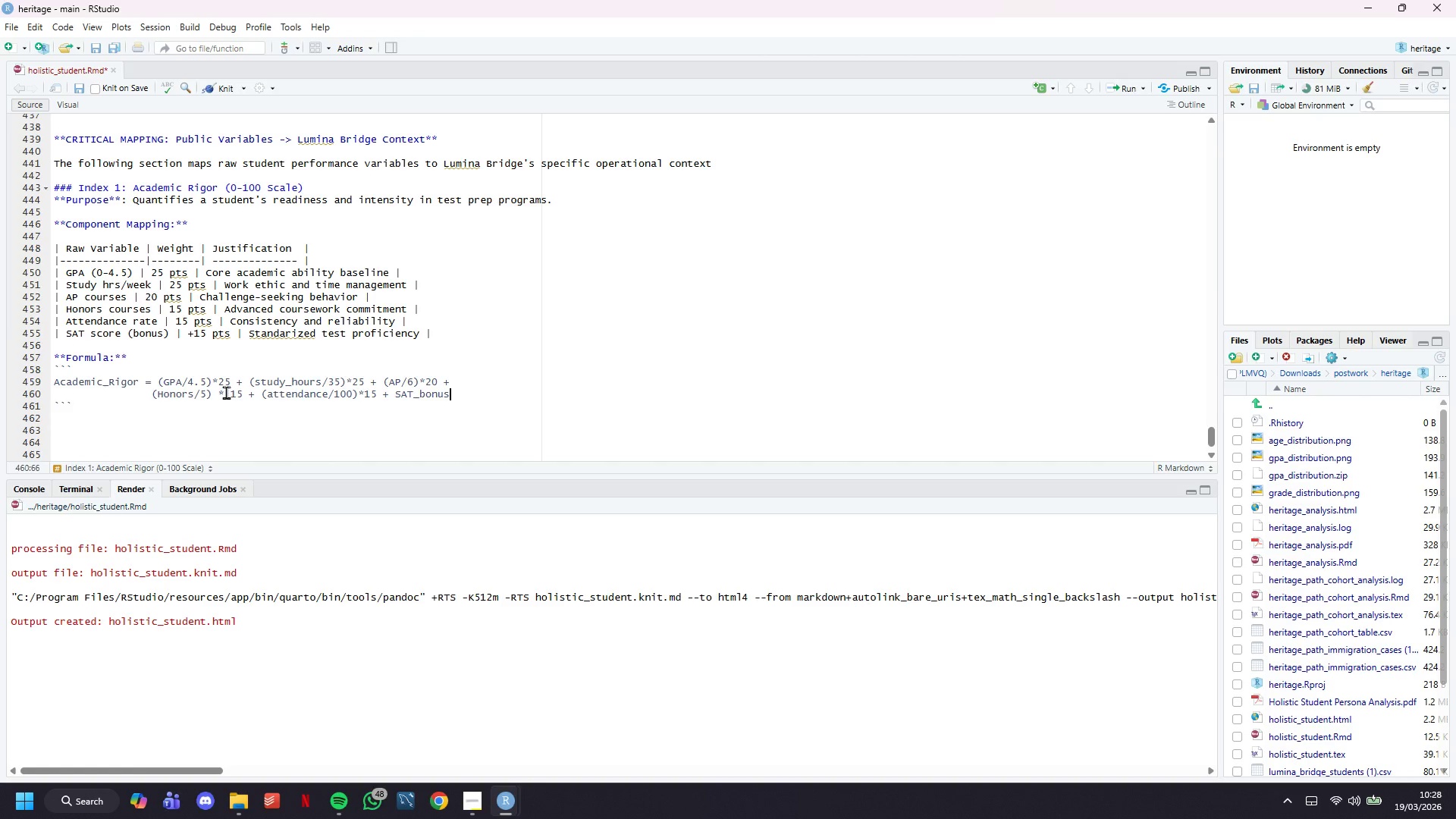 
key(Backspace)
 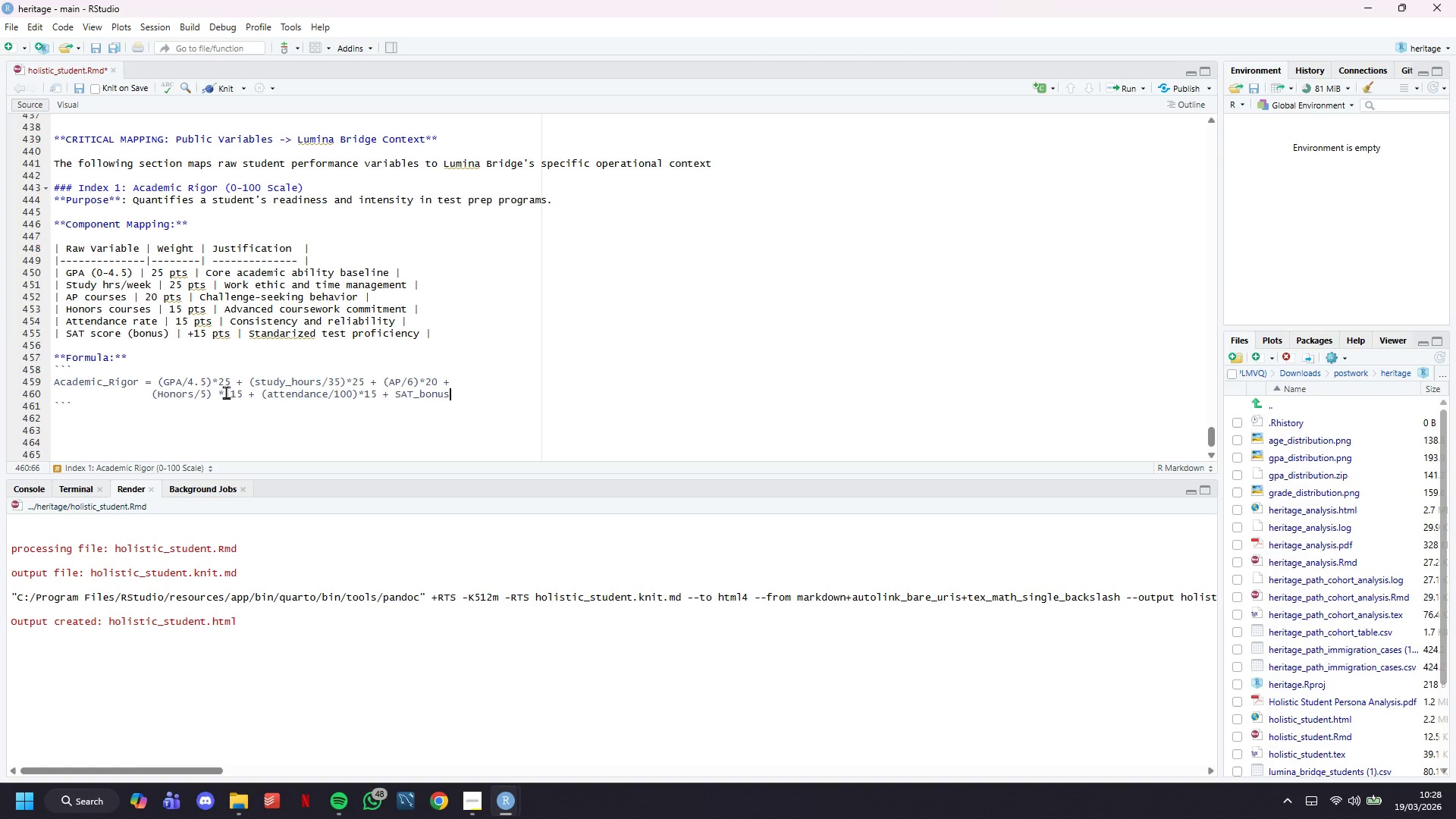 
key(ArrowDown)
 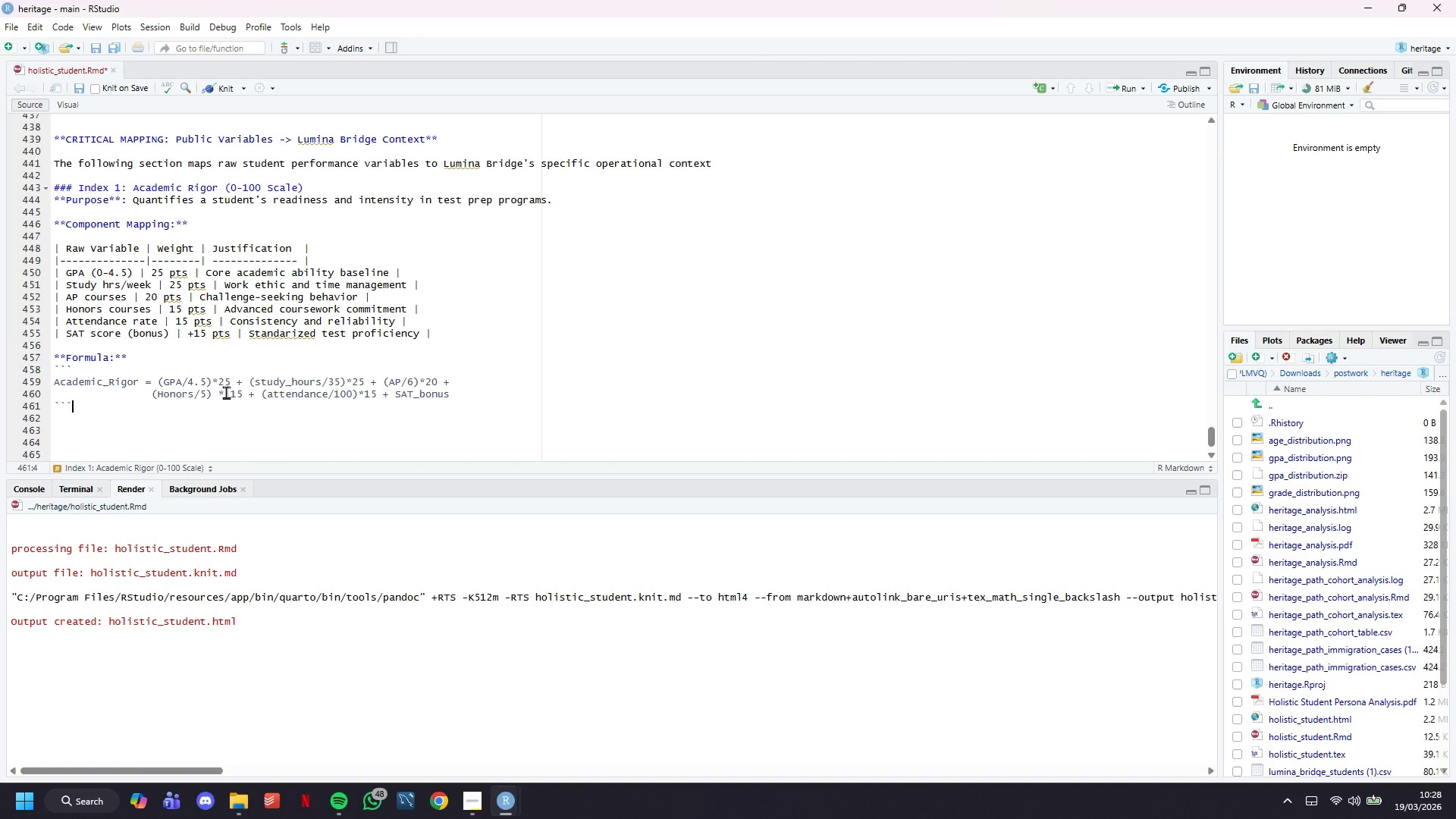 
key(Control+S)
 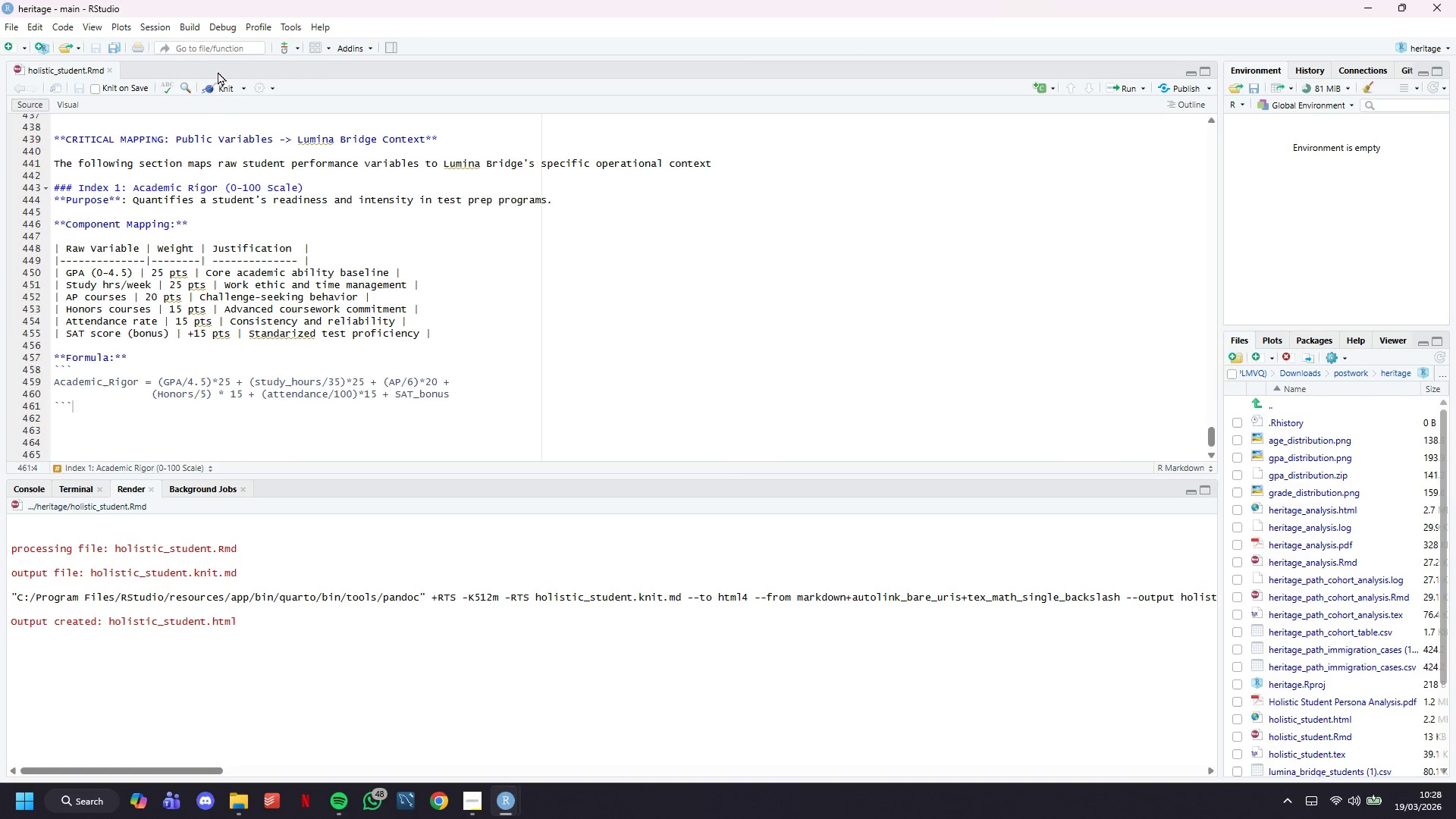 
double_click([222, 83])
 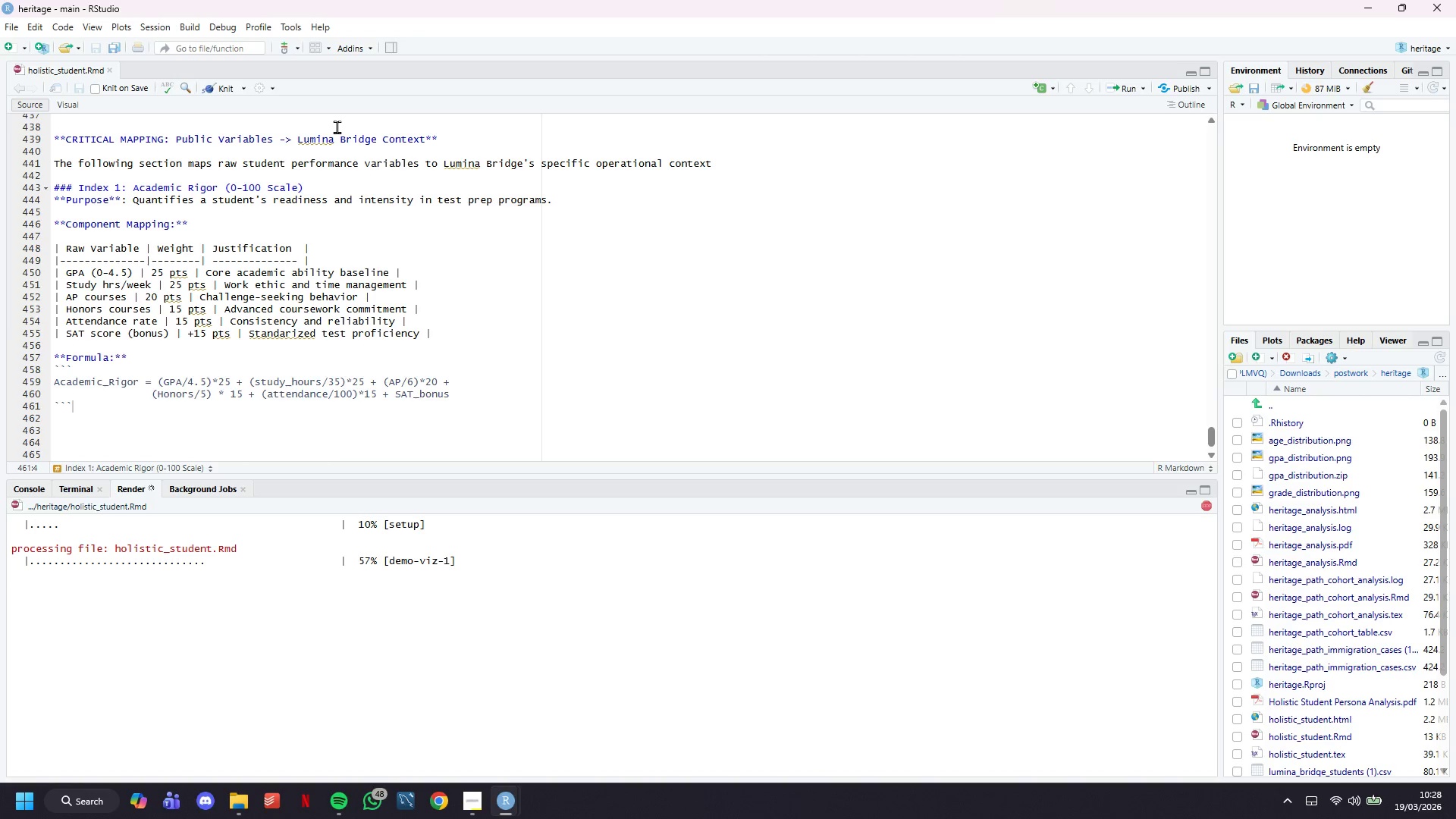 
wait(18.45)
 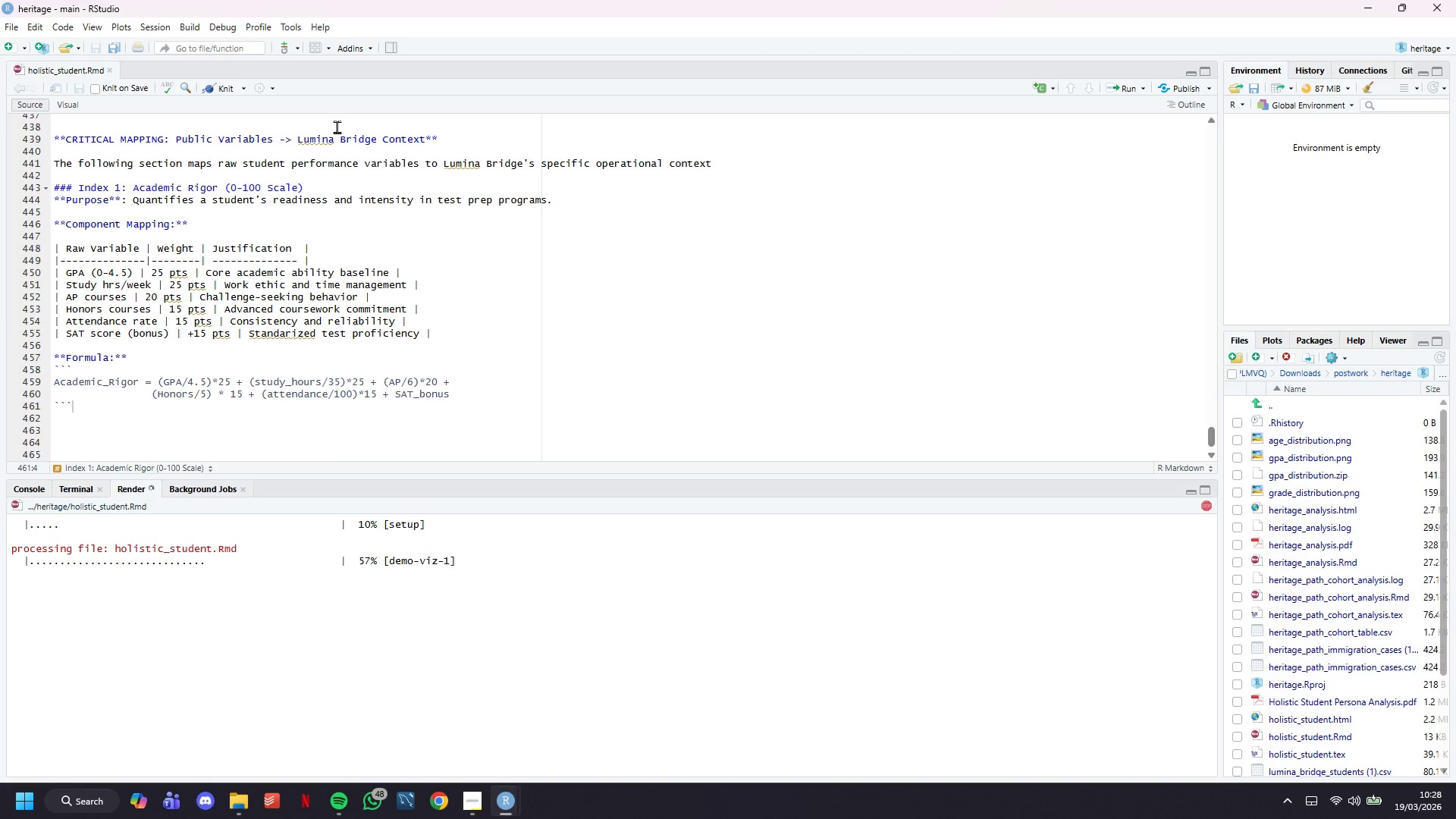 
left_click([462, 806])